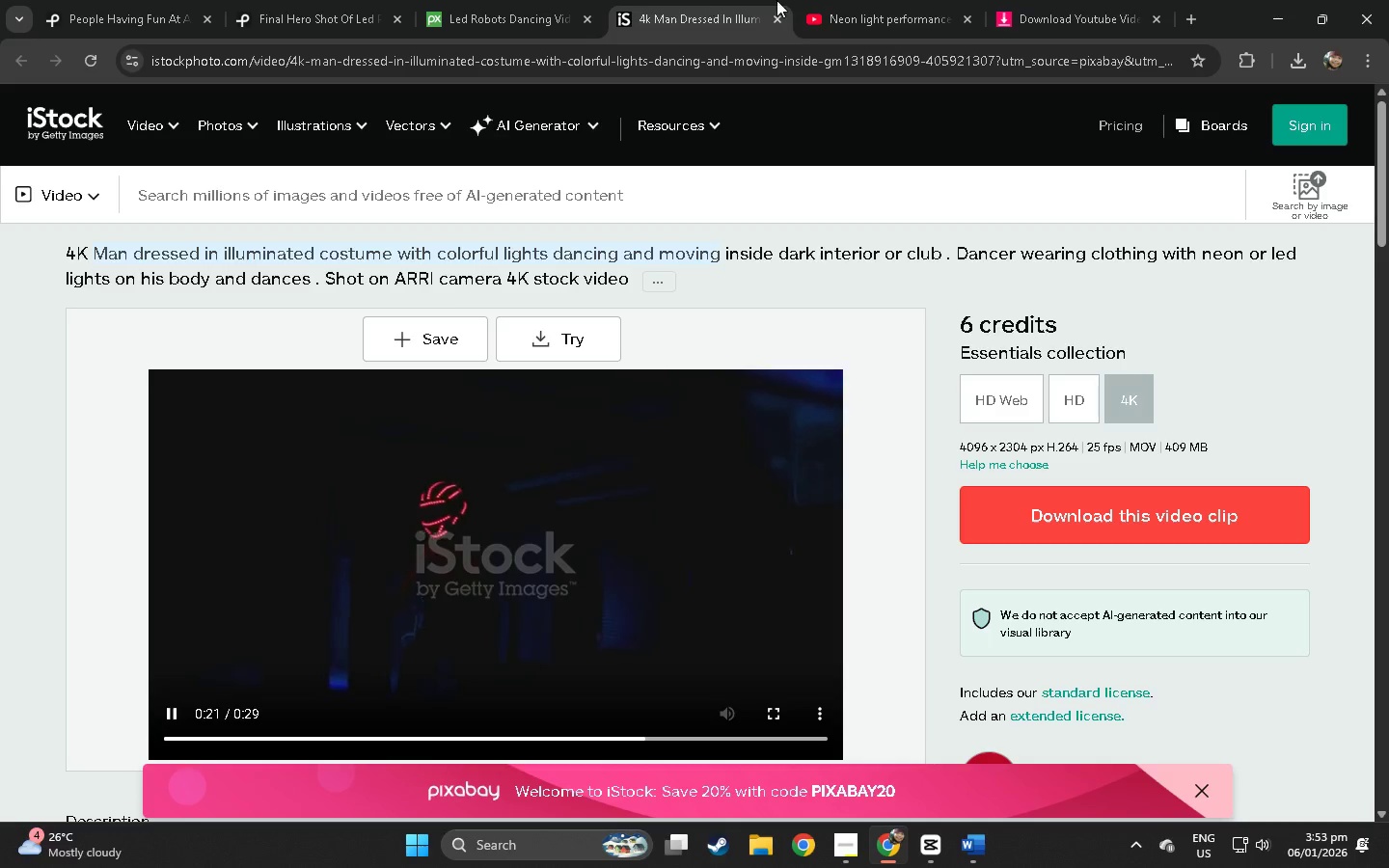 
triple_click([838, 0])
 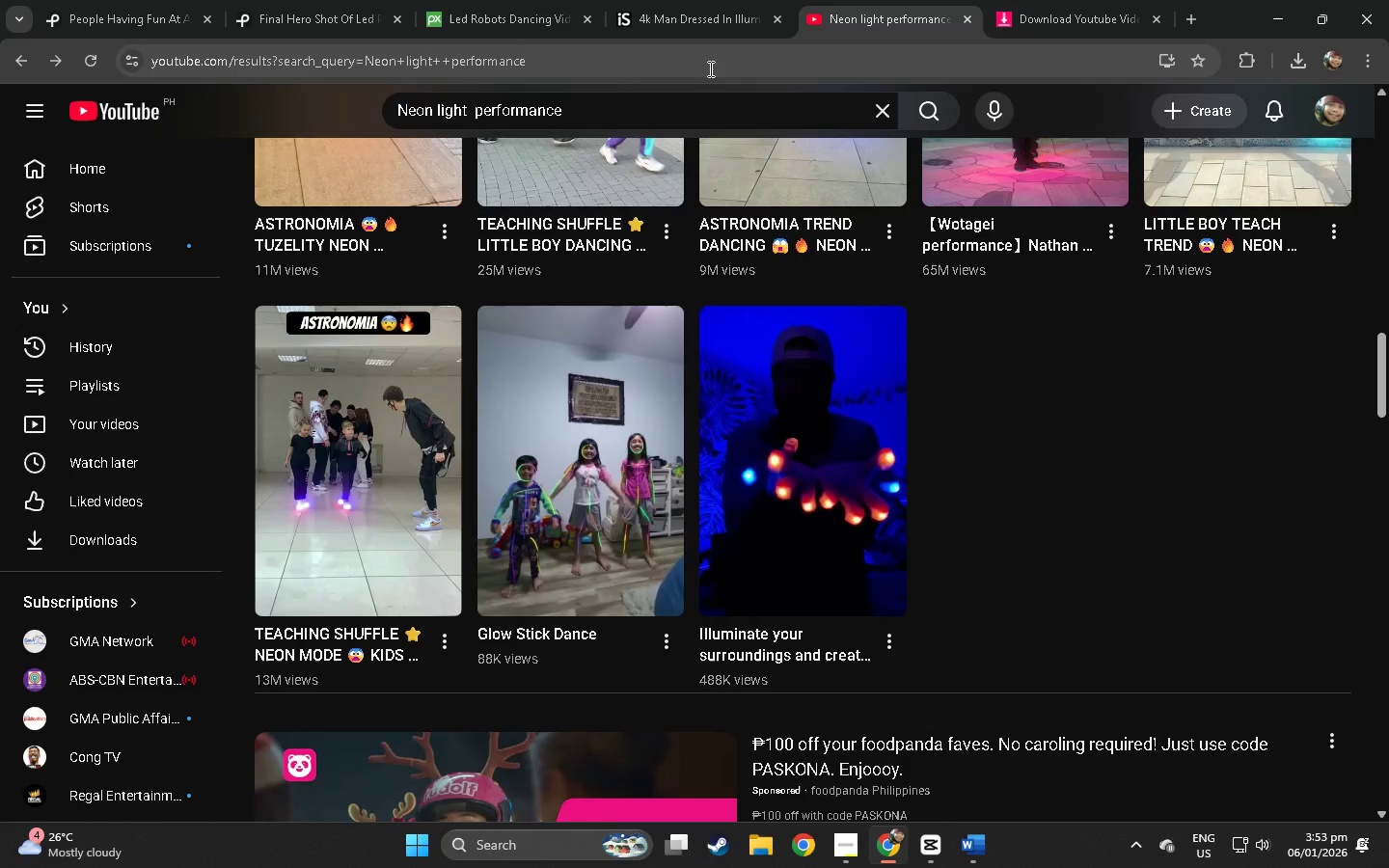 
left_click([709, 68])
 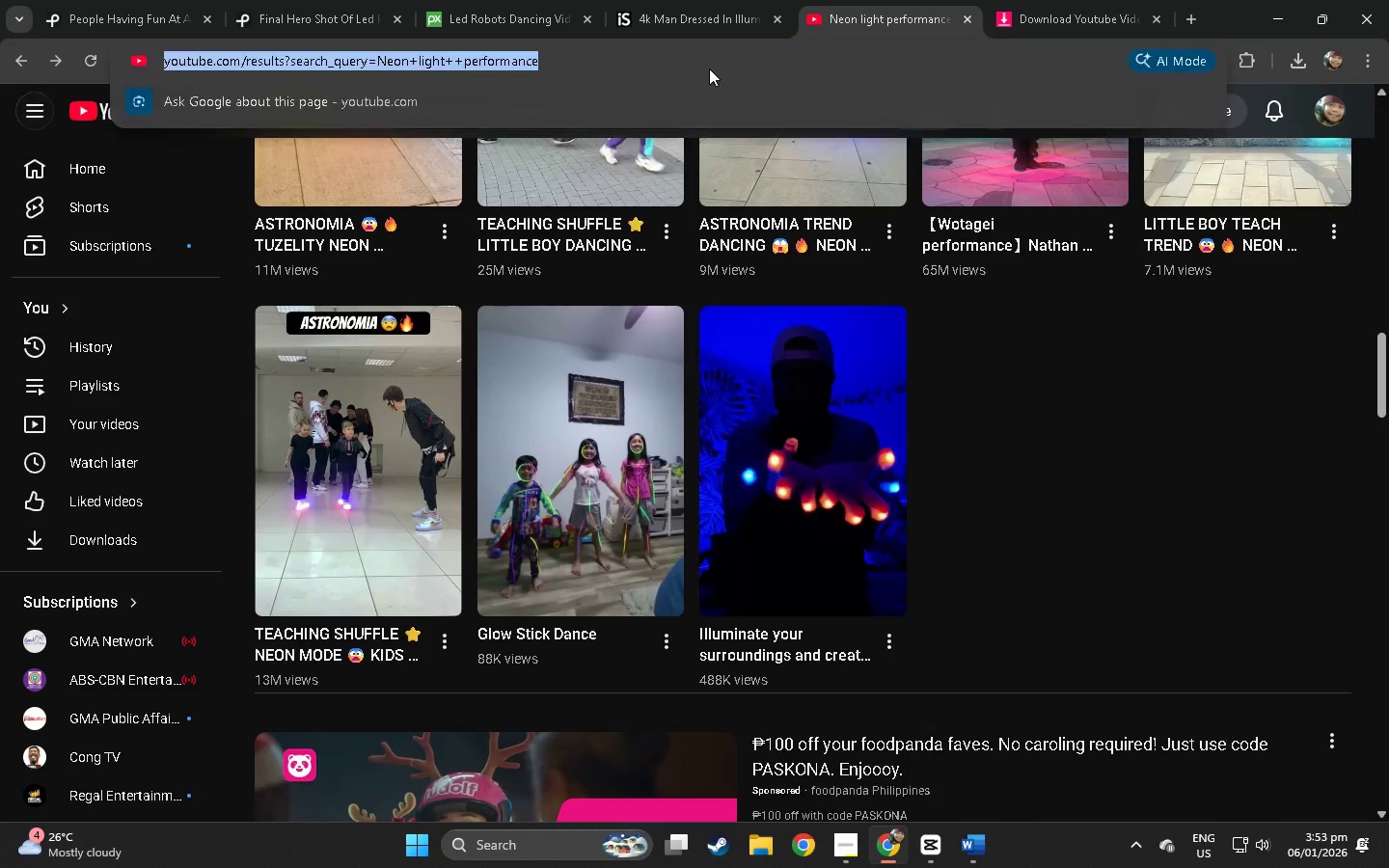 
hold_key(key=ControlLeft, duration=0.58)
 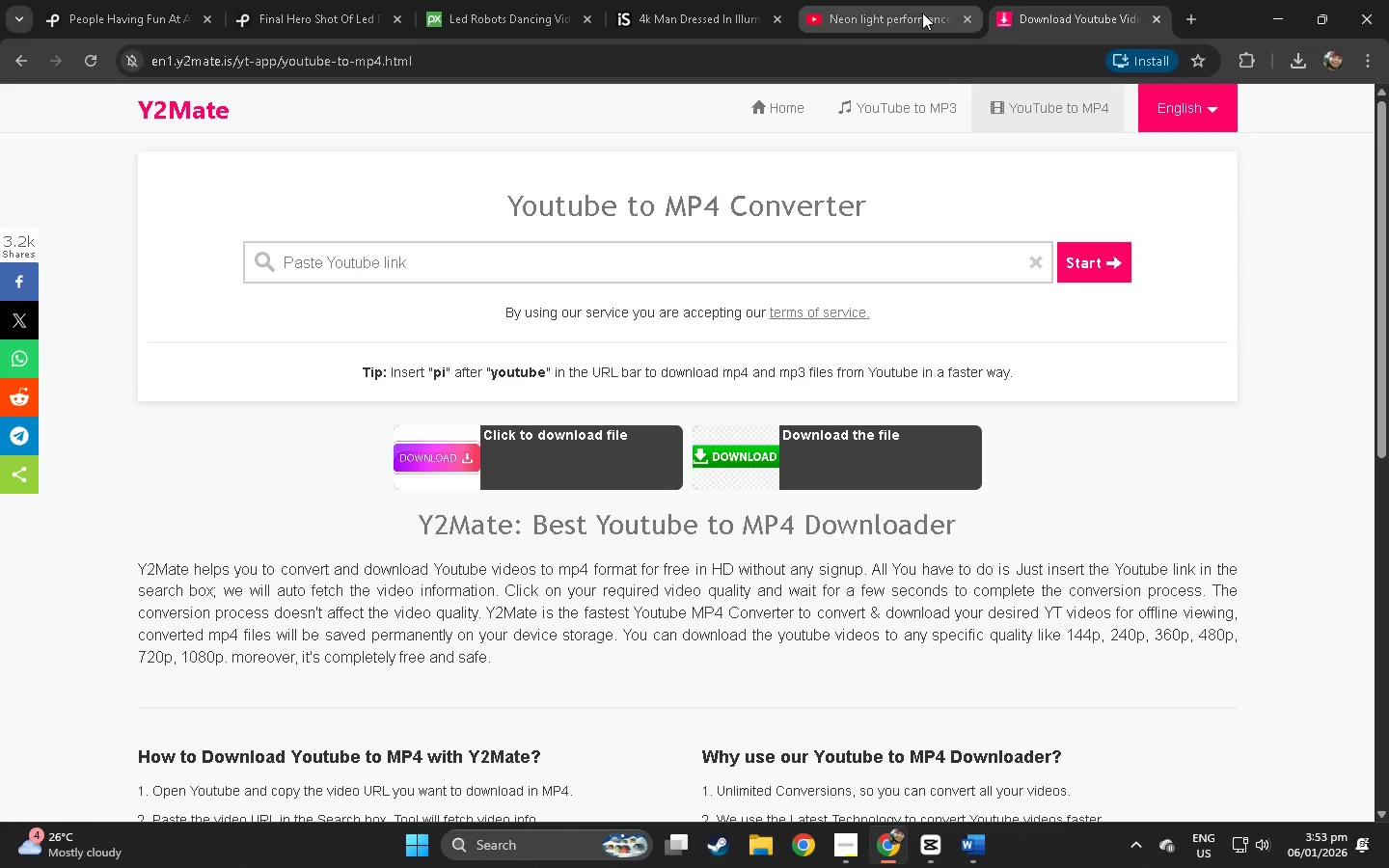 
hold_key(key=ControlLeft, duration=3.55)
double_click([920, 13])
 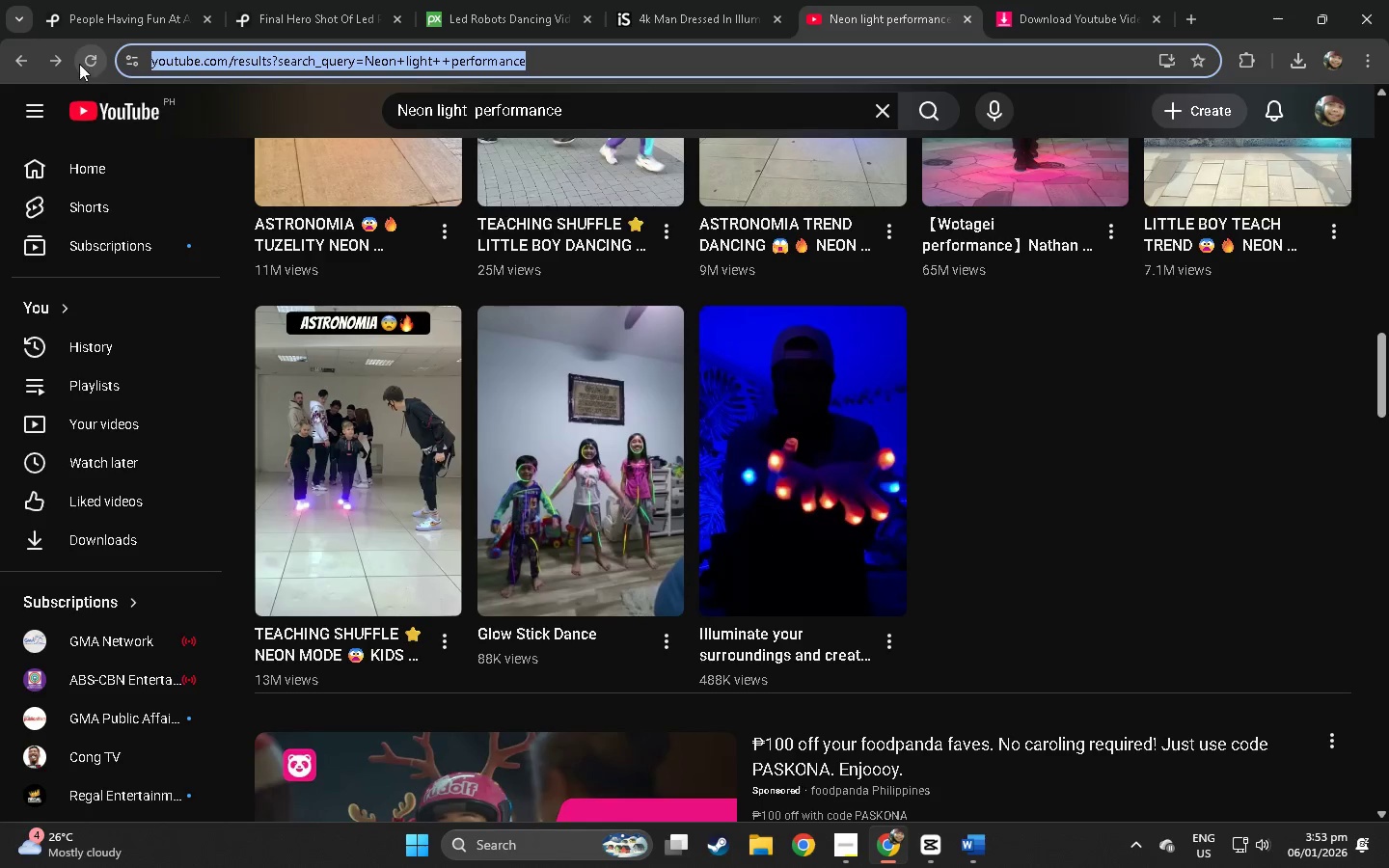 
left_click([33, 54])
 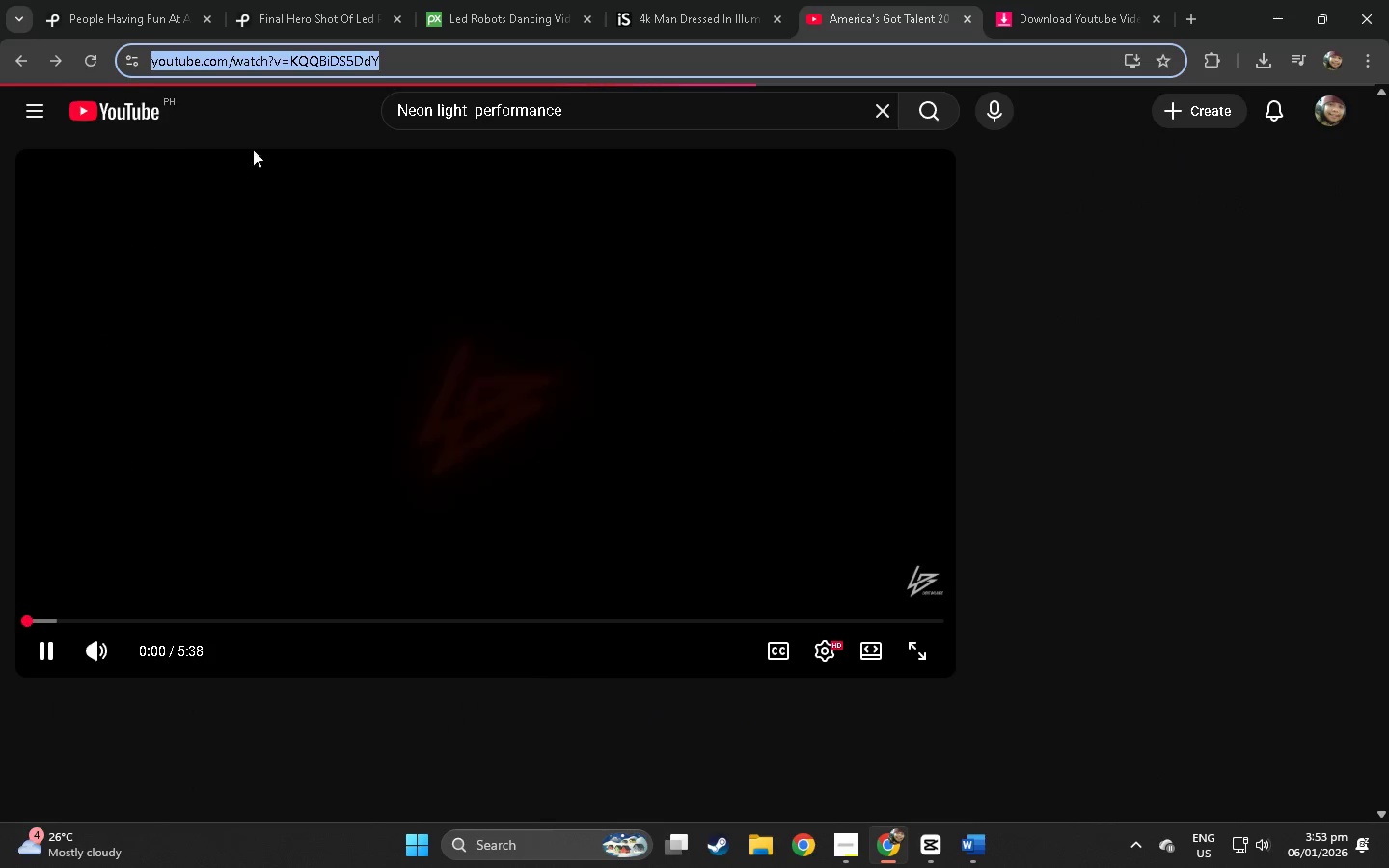 
left_click([461, 54])
 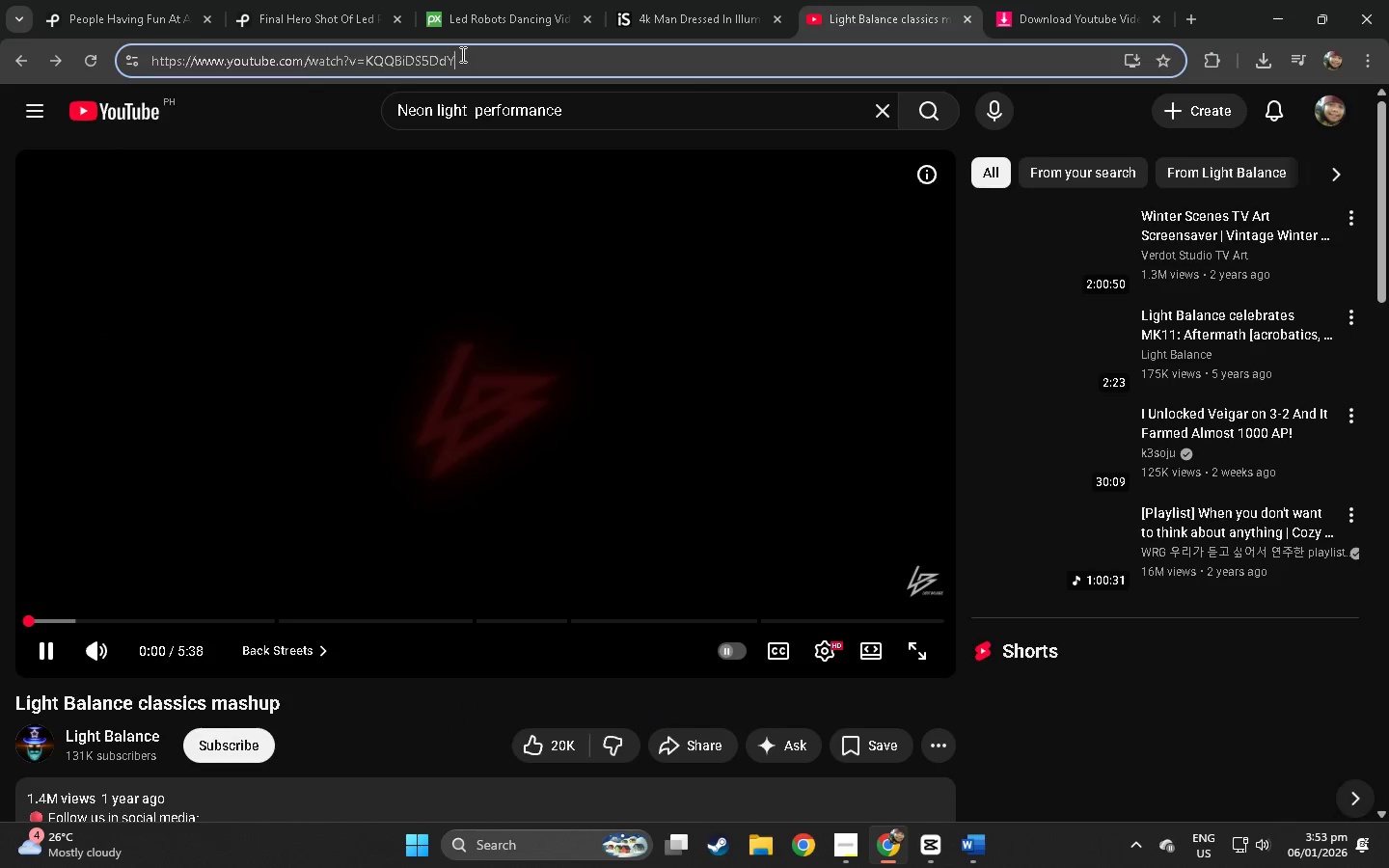 
key(Control+C)
 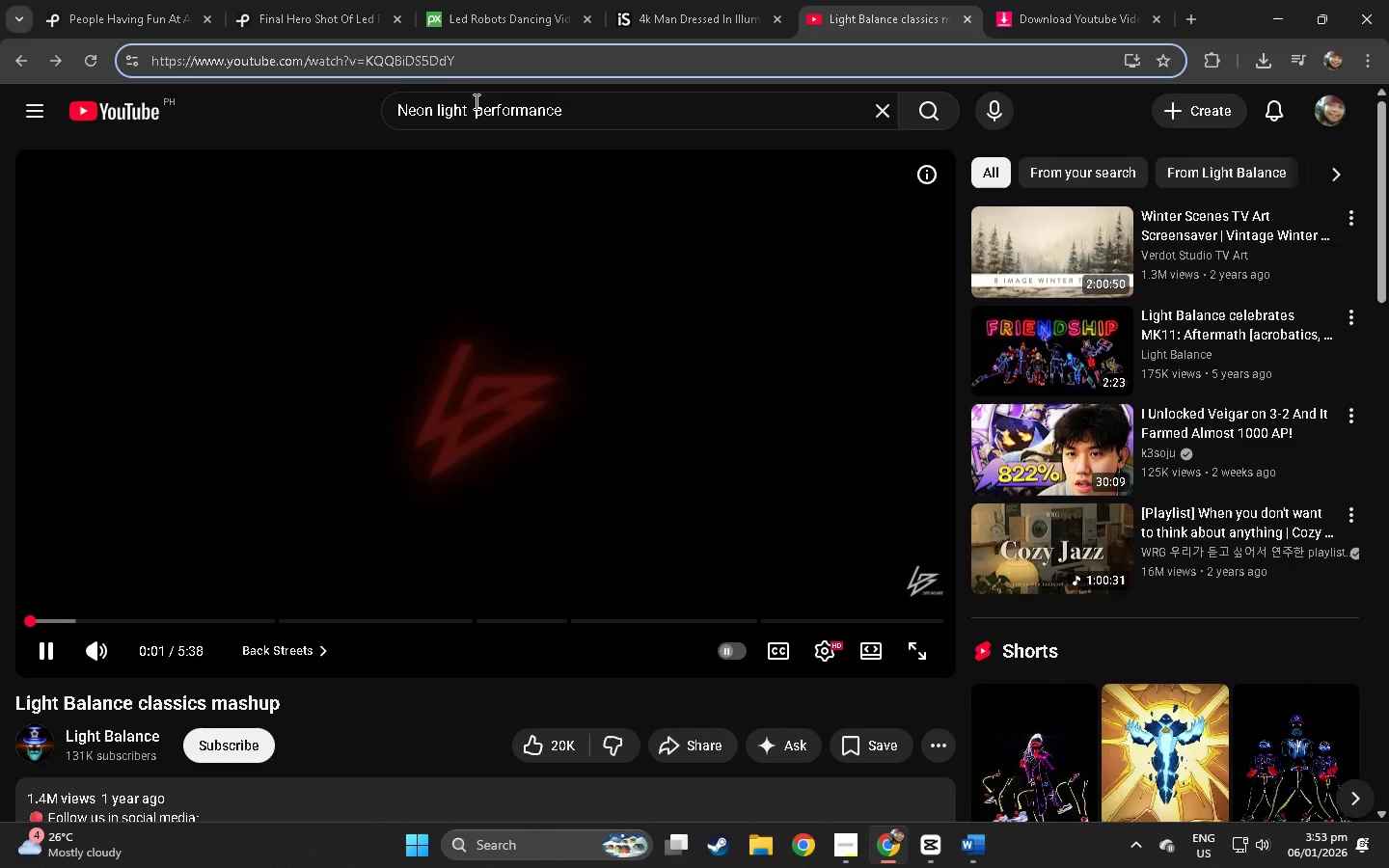 
key(Control+A)
 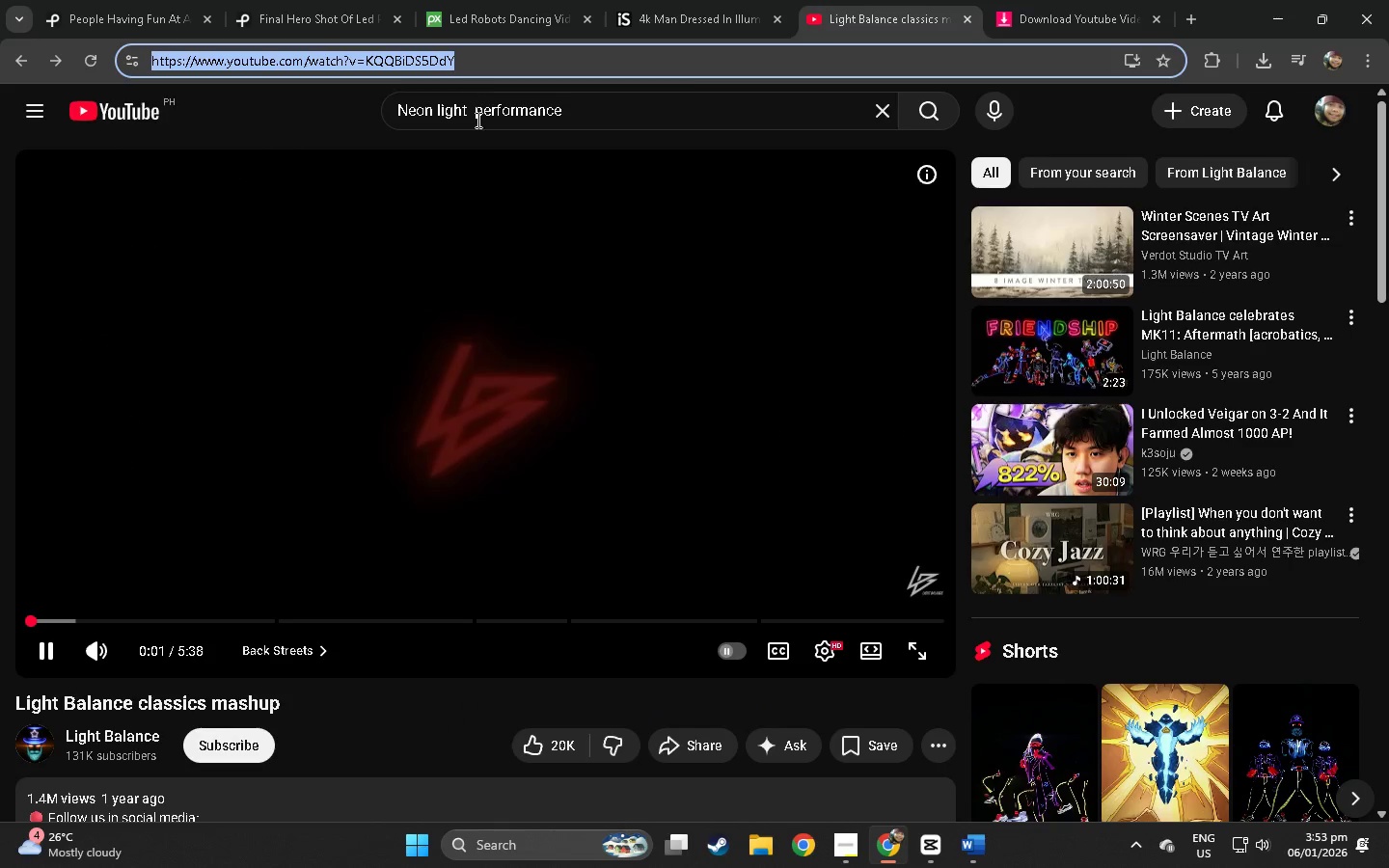 
key(Control+ControlLeft)
 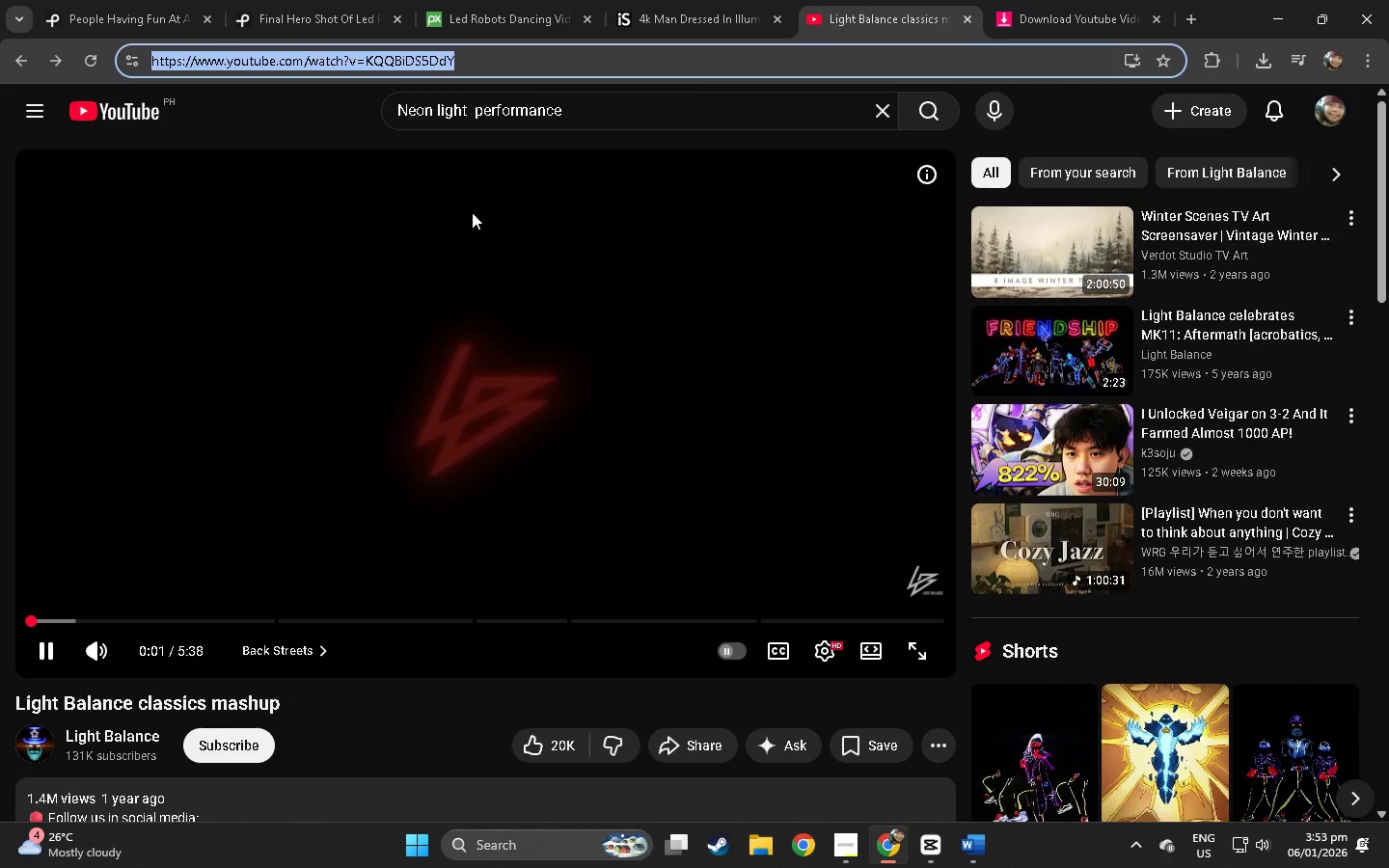 
key(Control+C)
 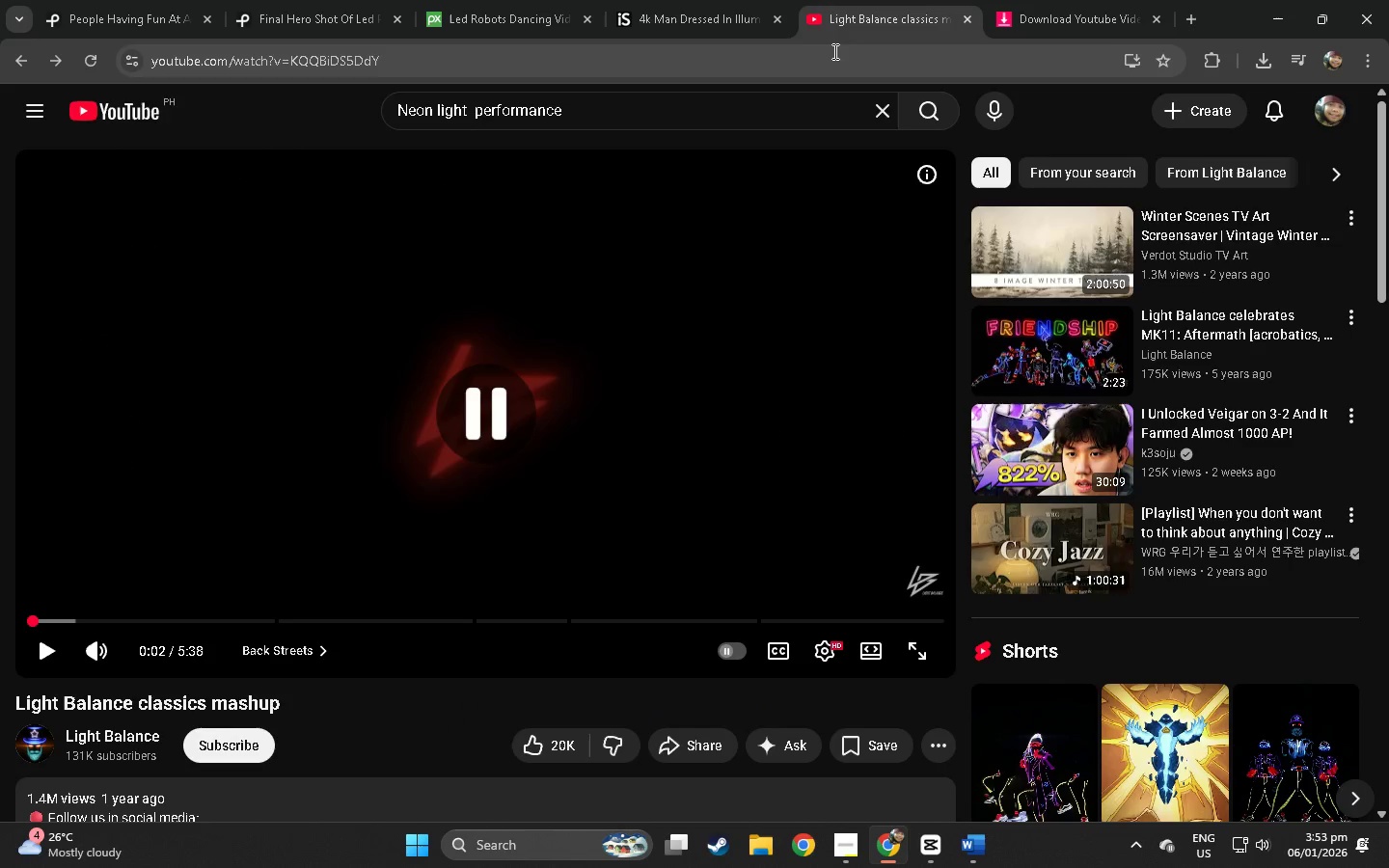 
left_click([1025, 0])
 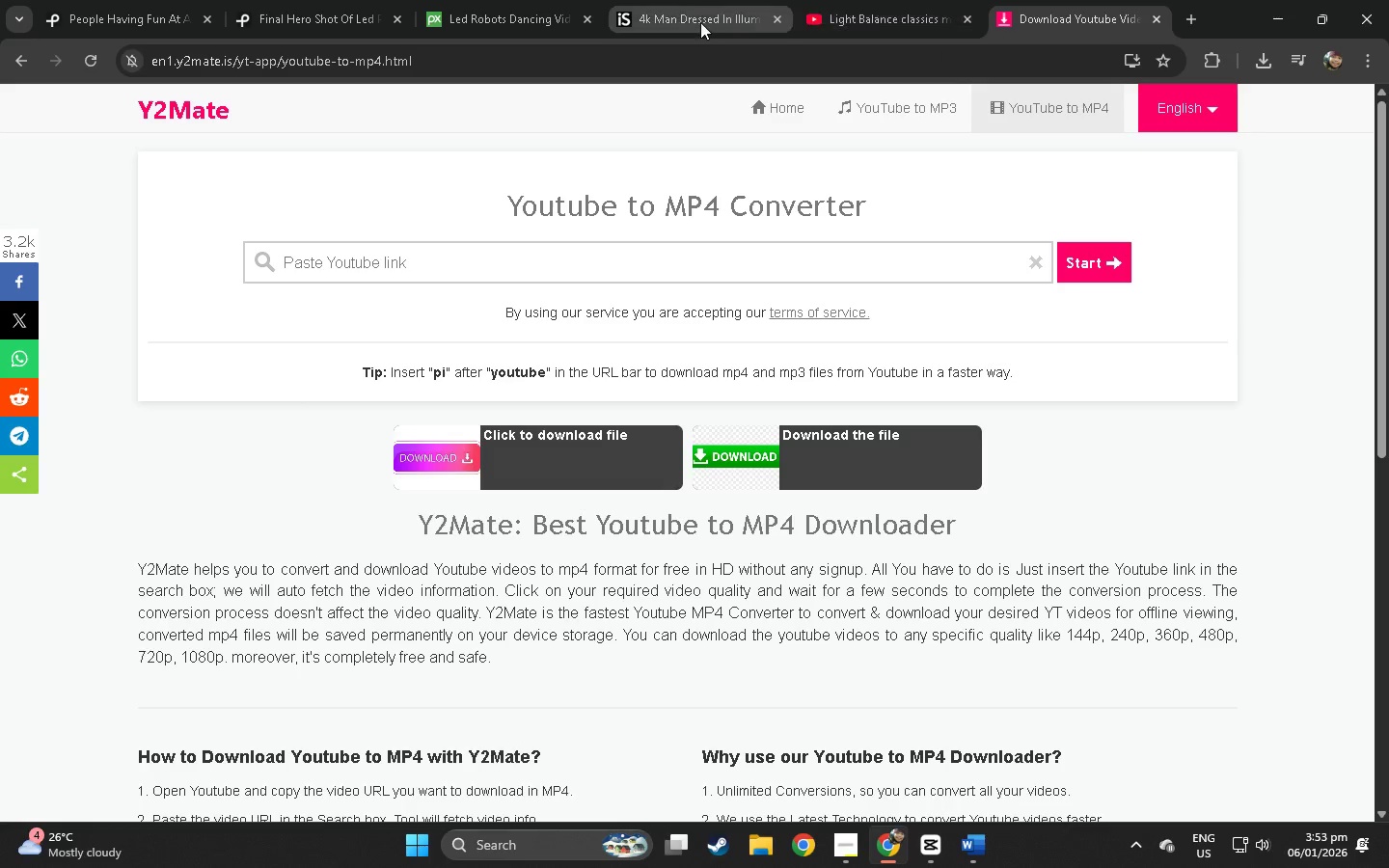 
left_click([672, 0])
 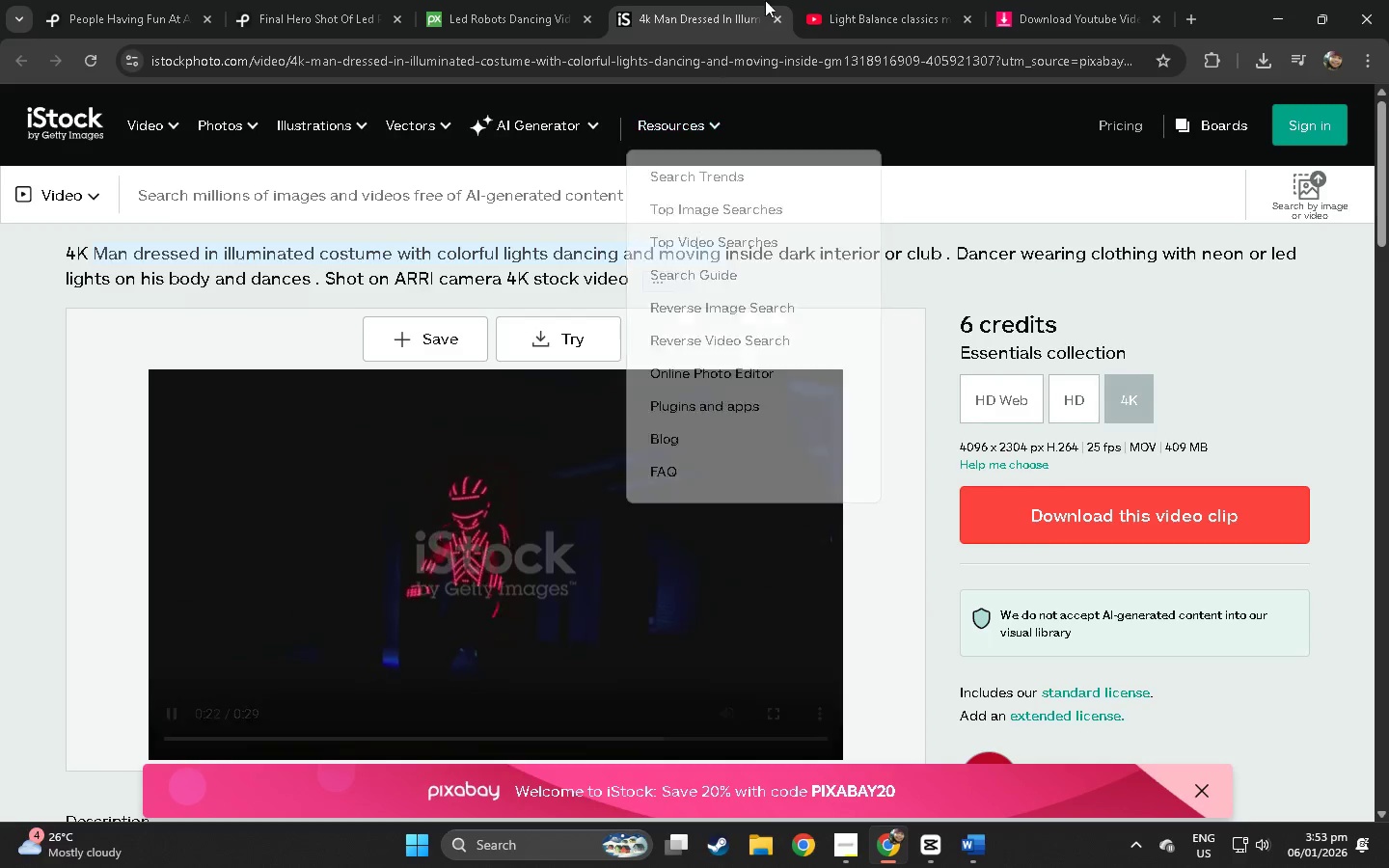 
left_click([890, 0])
 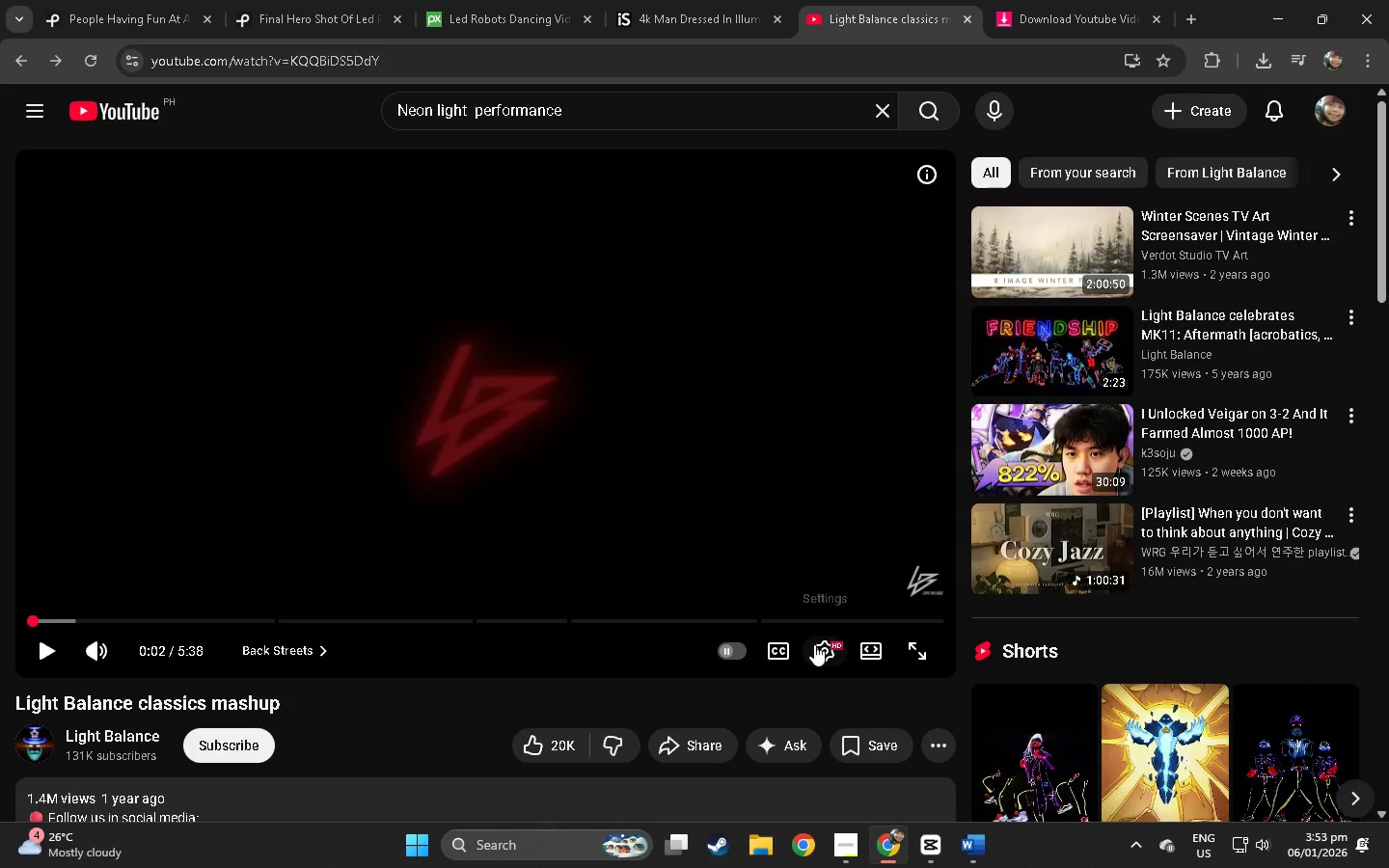 
left_click([828, 646])
 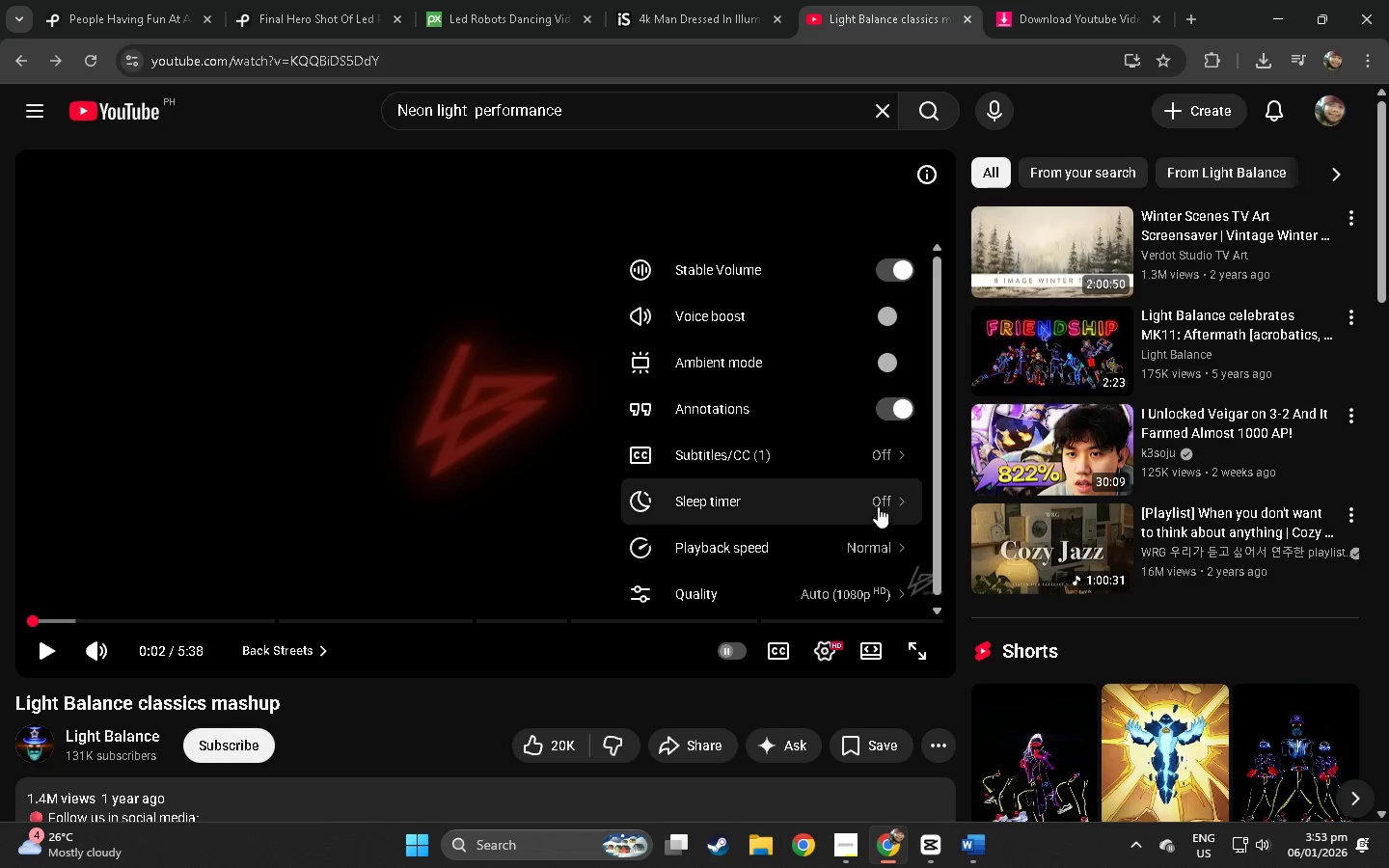 
left_click([853, 589])
 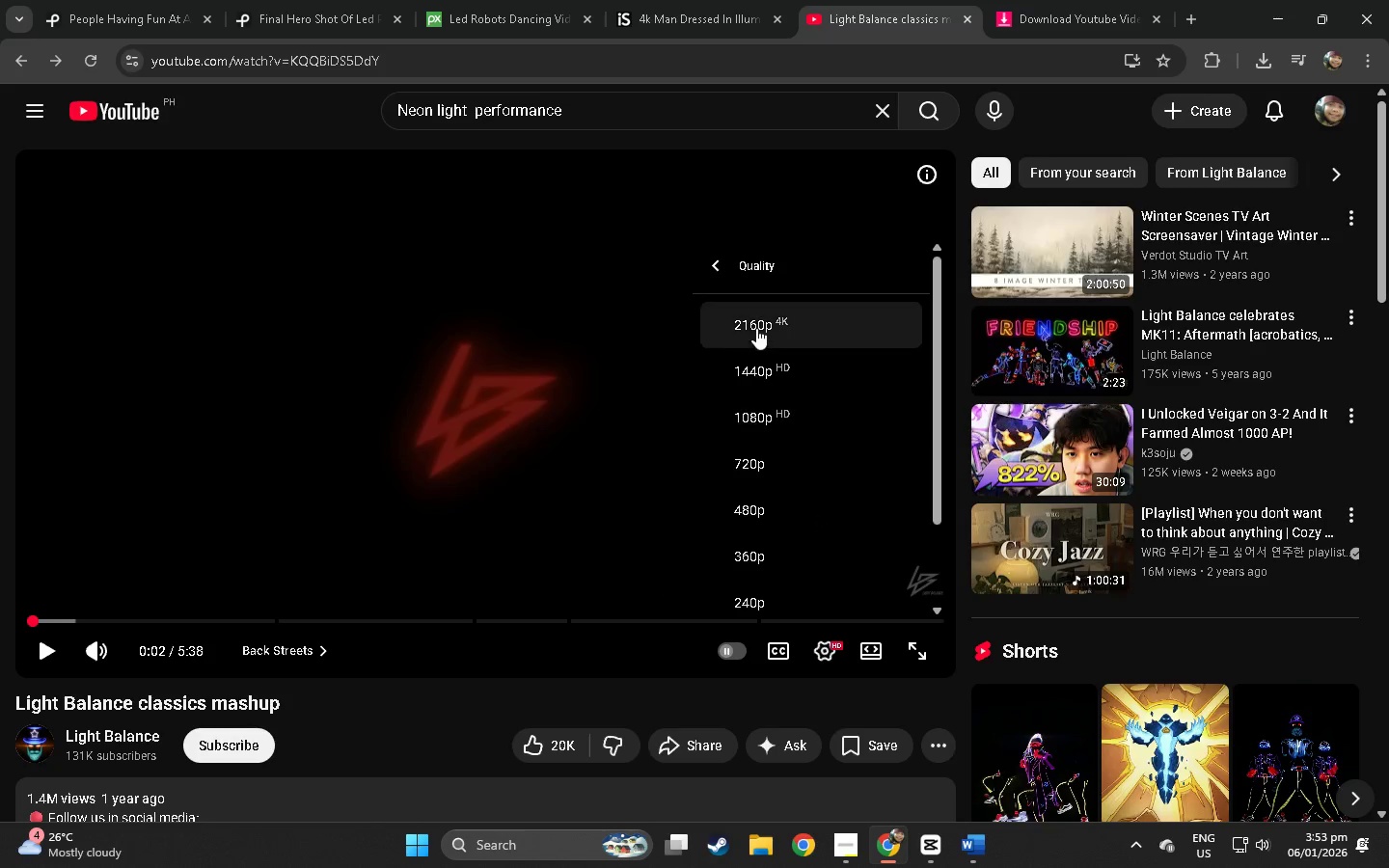 
left_click([756, 328])
 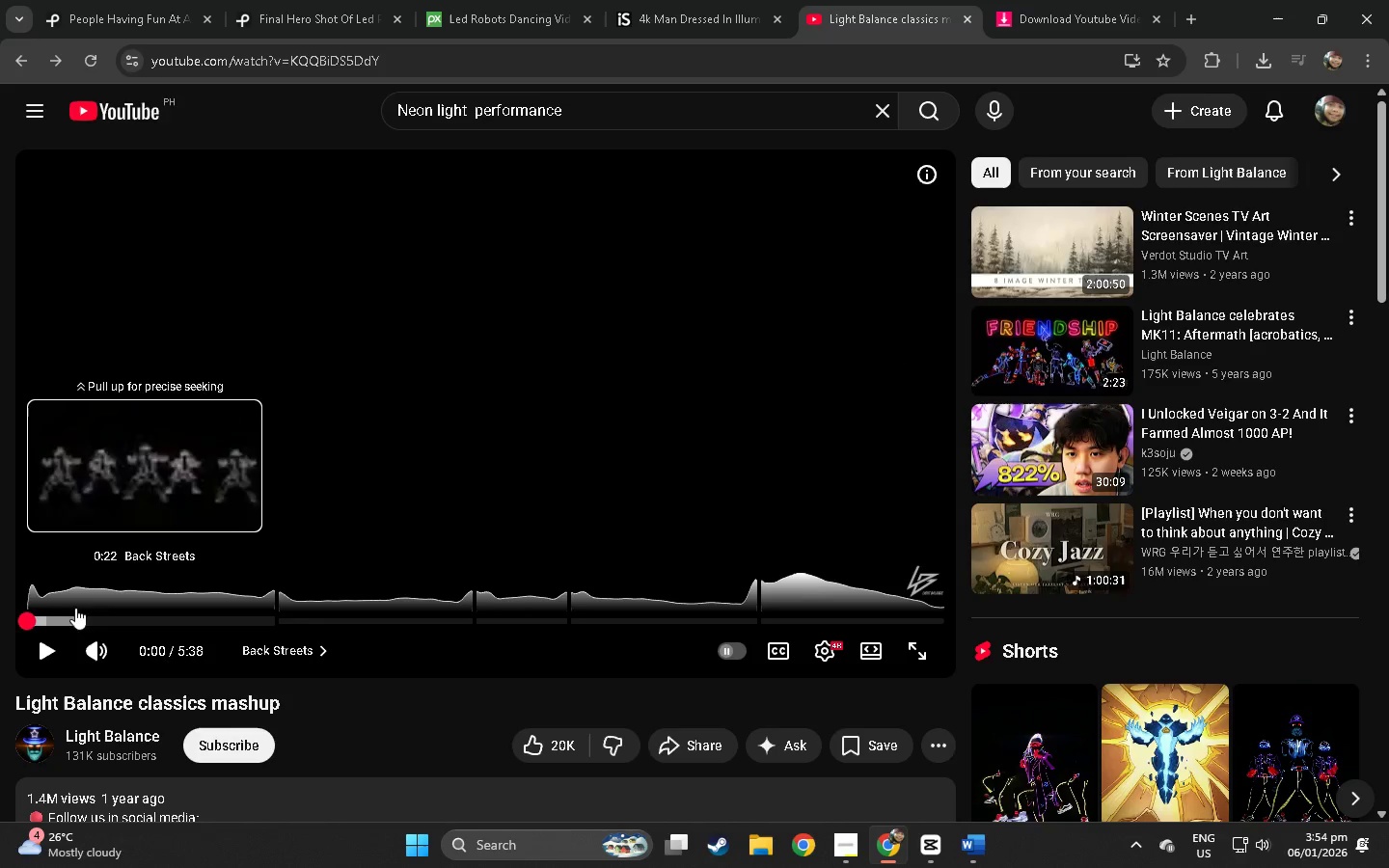 
left_click([32, 641])
 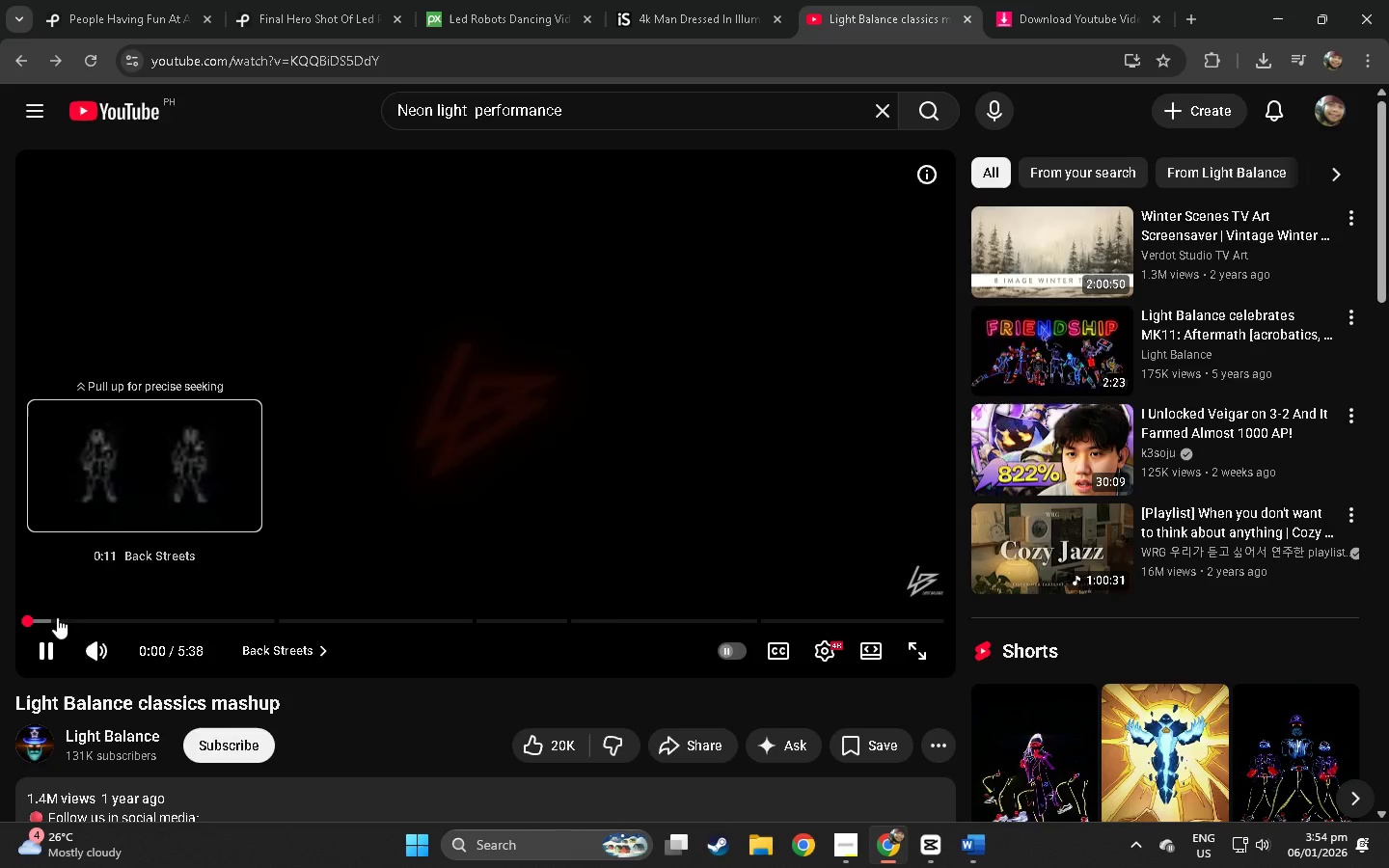 
left_click([59, 615])
 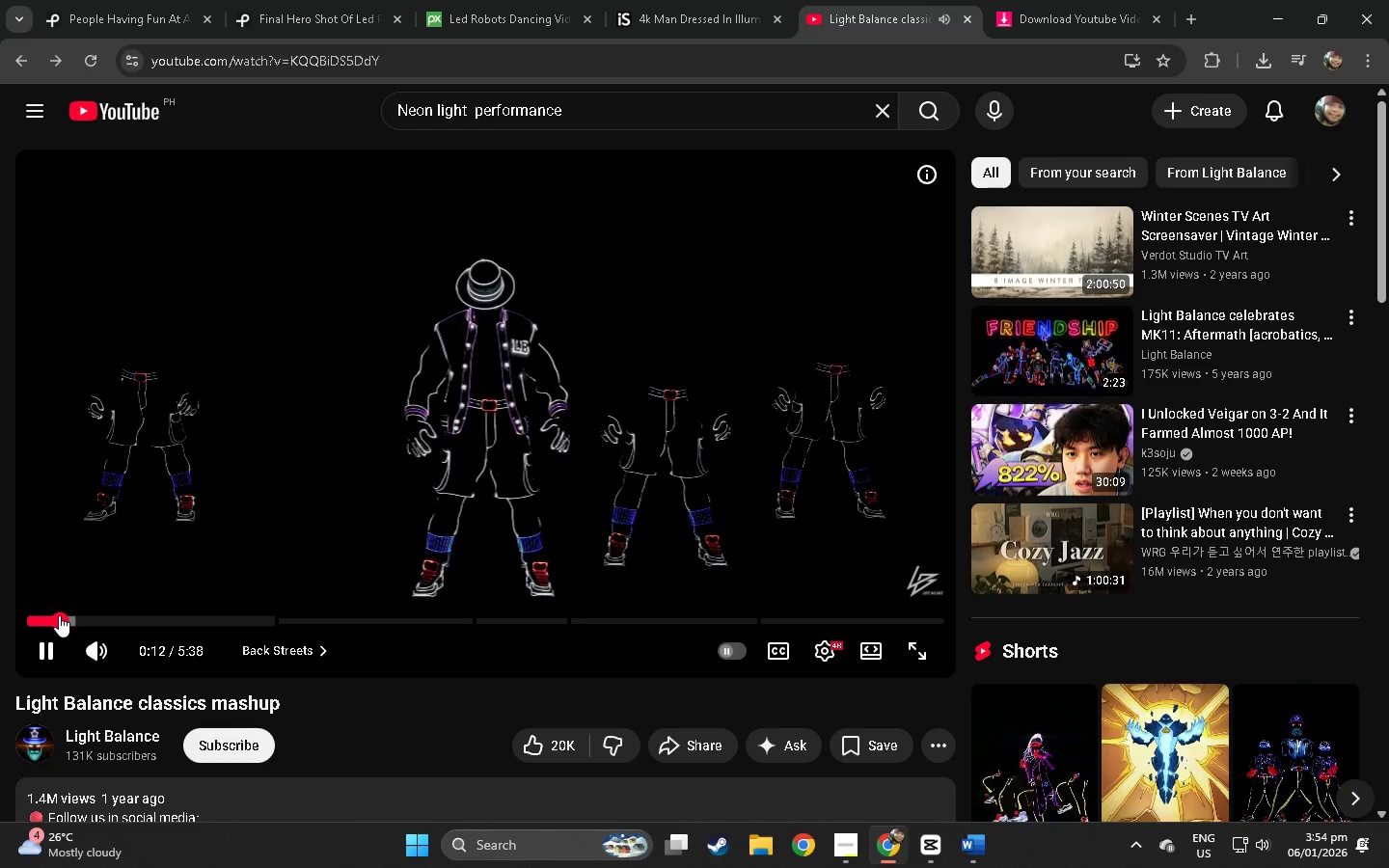 
left_click([333, 488])
 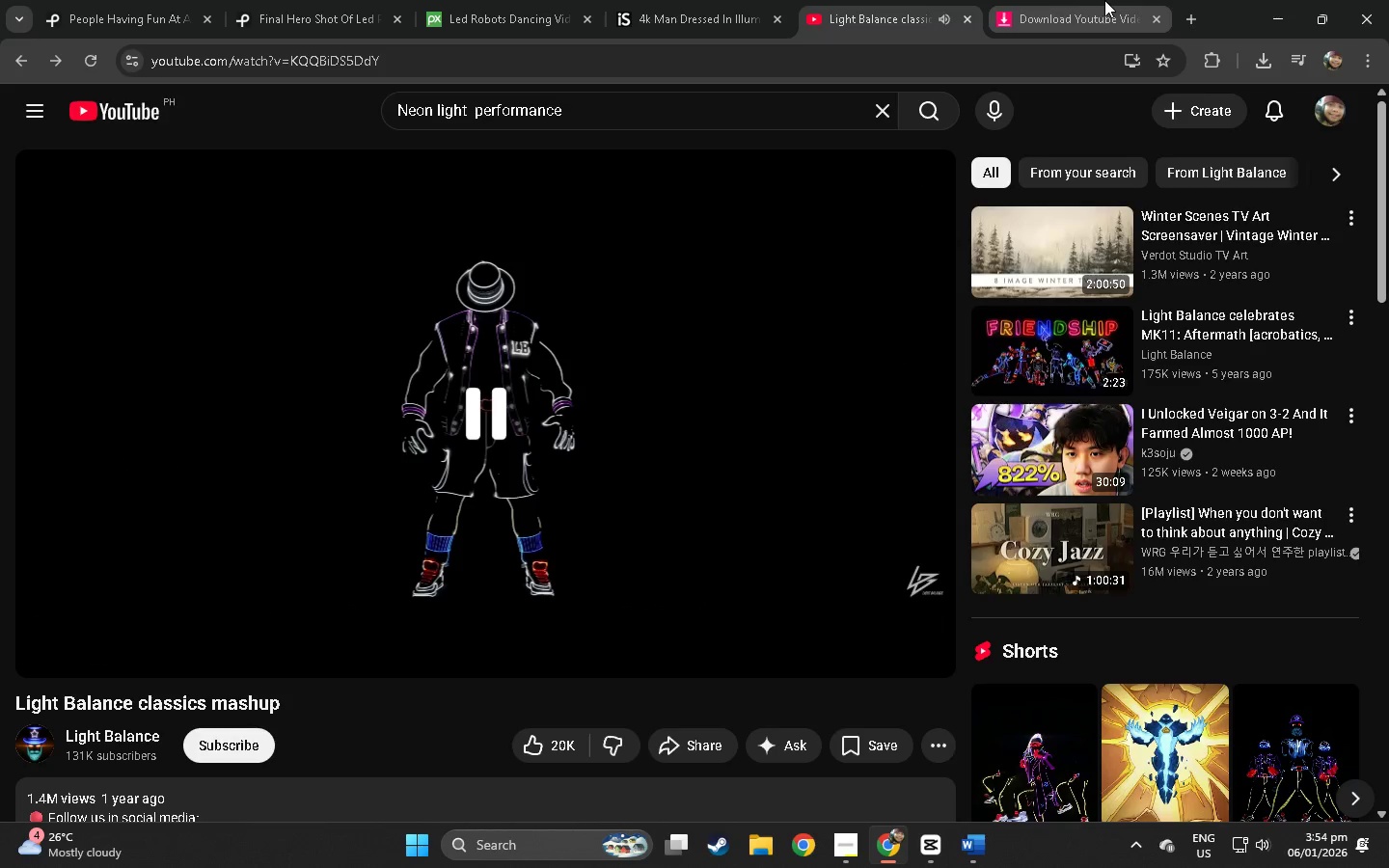 
left_click([1096, 1])
 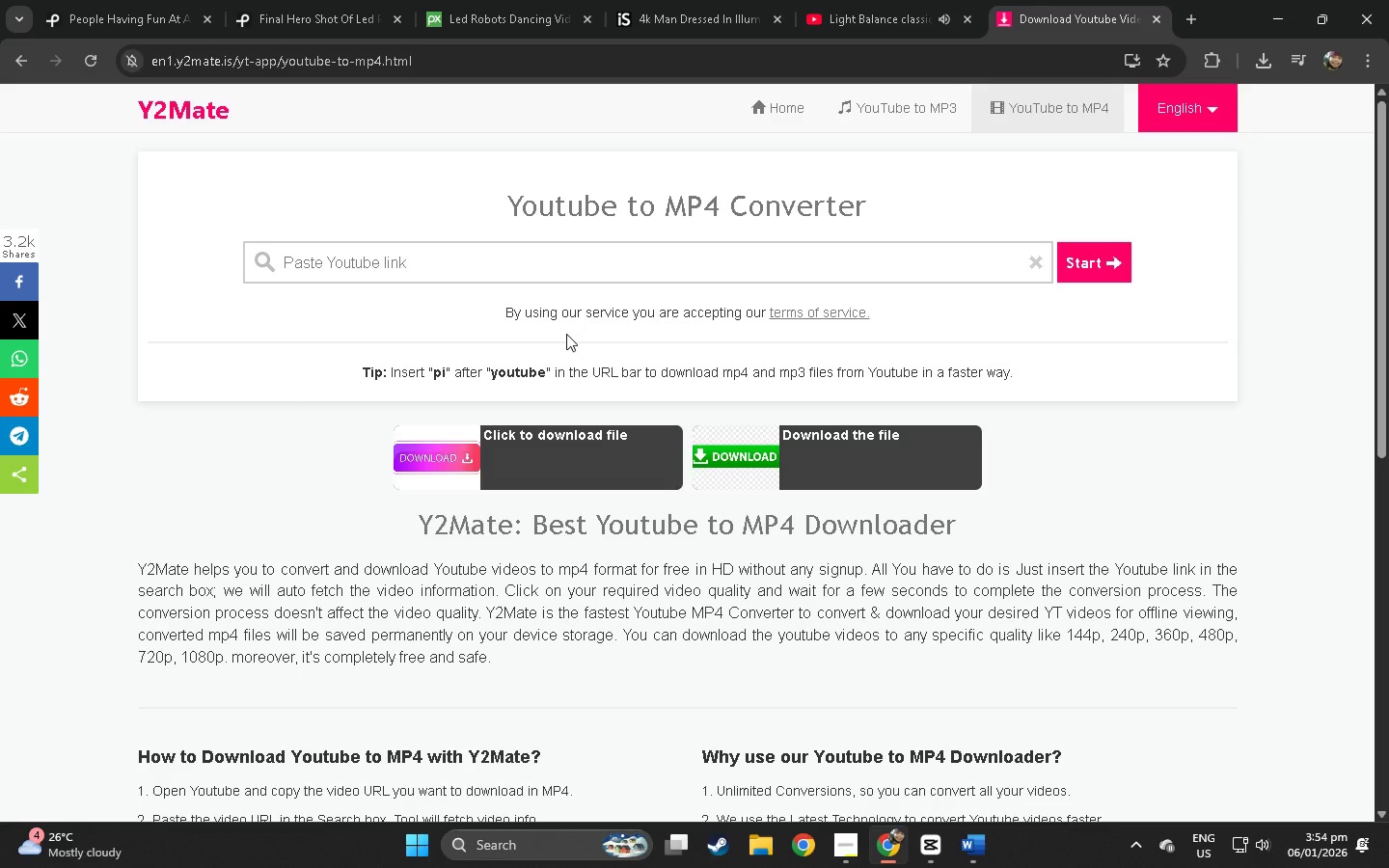 
left_click([448, 270])
 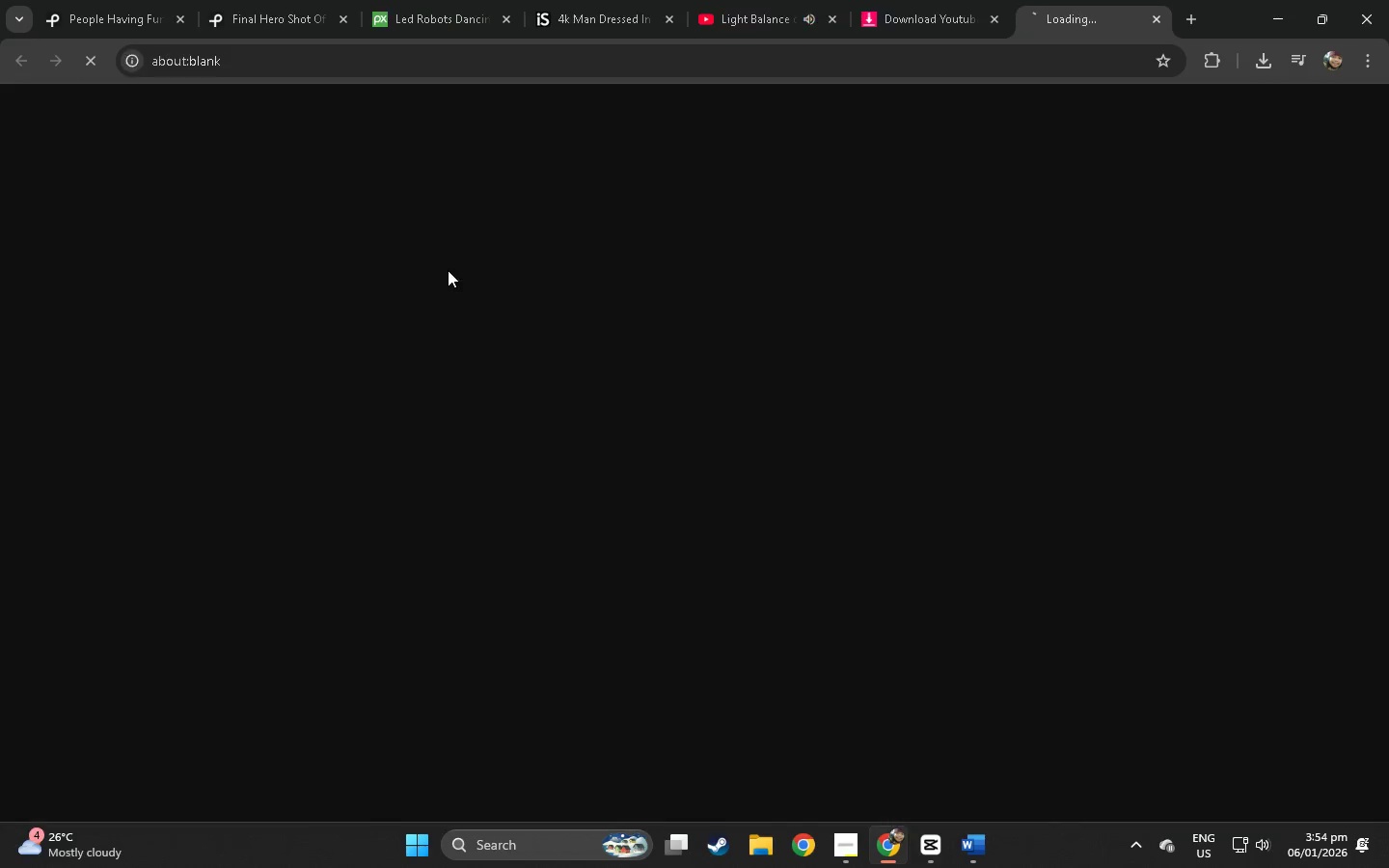 
key(Control+ControlLeft)
 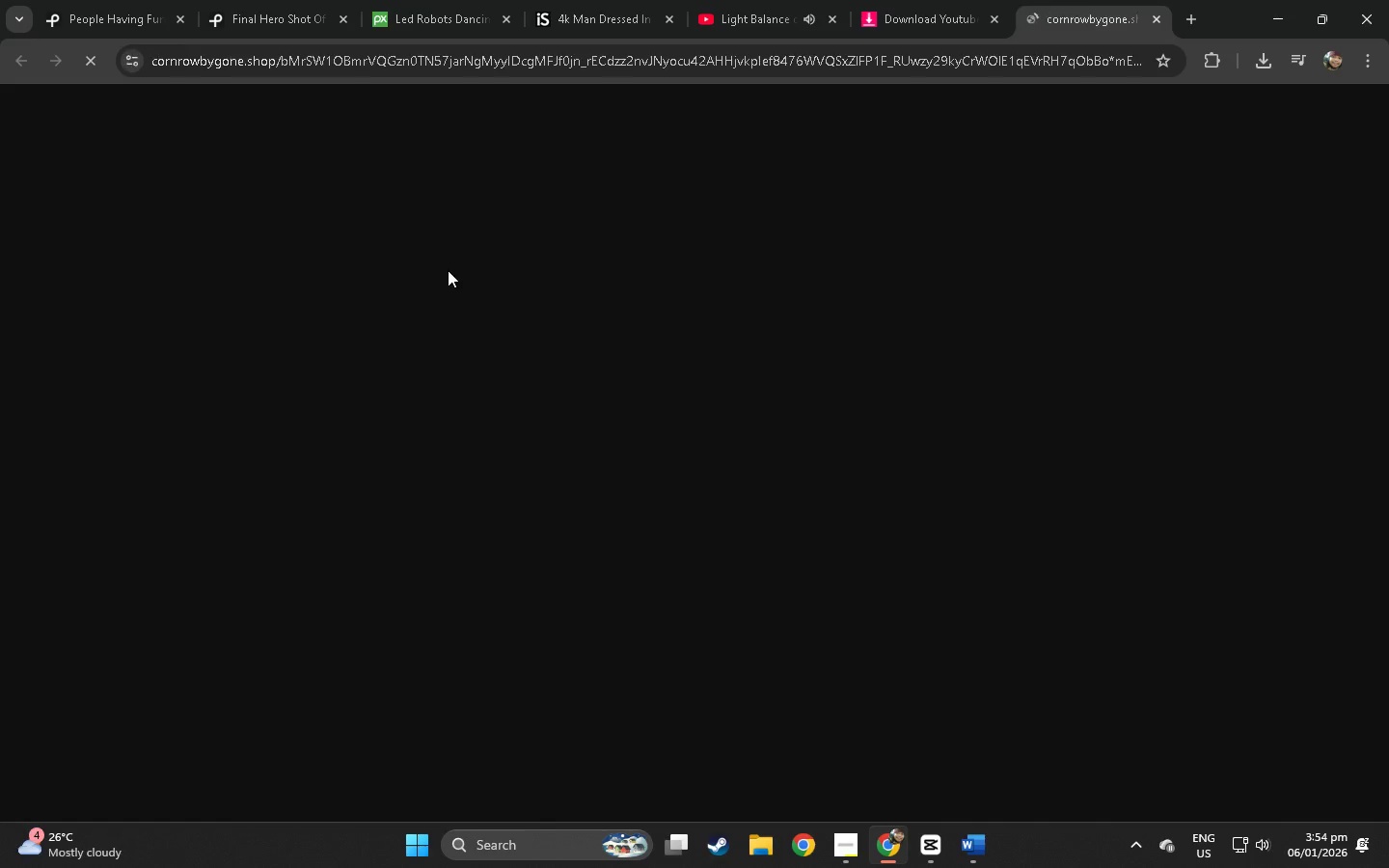 
key(Control+V)
 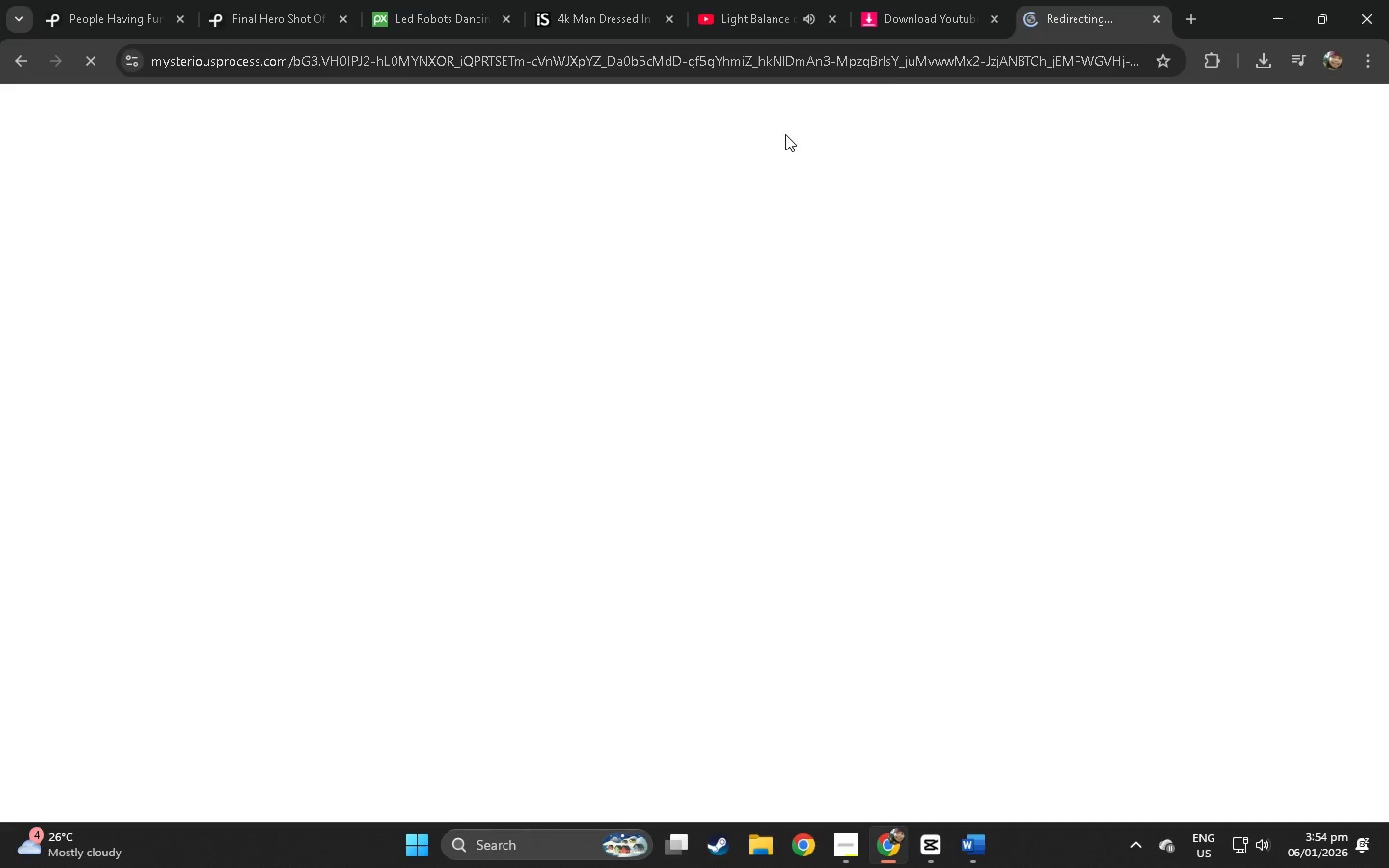 
key(Control+ControlLeft)
 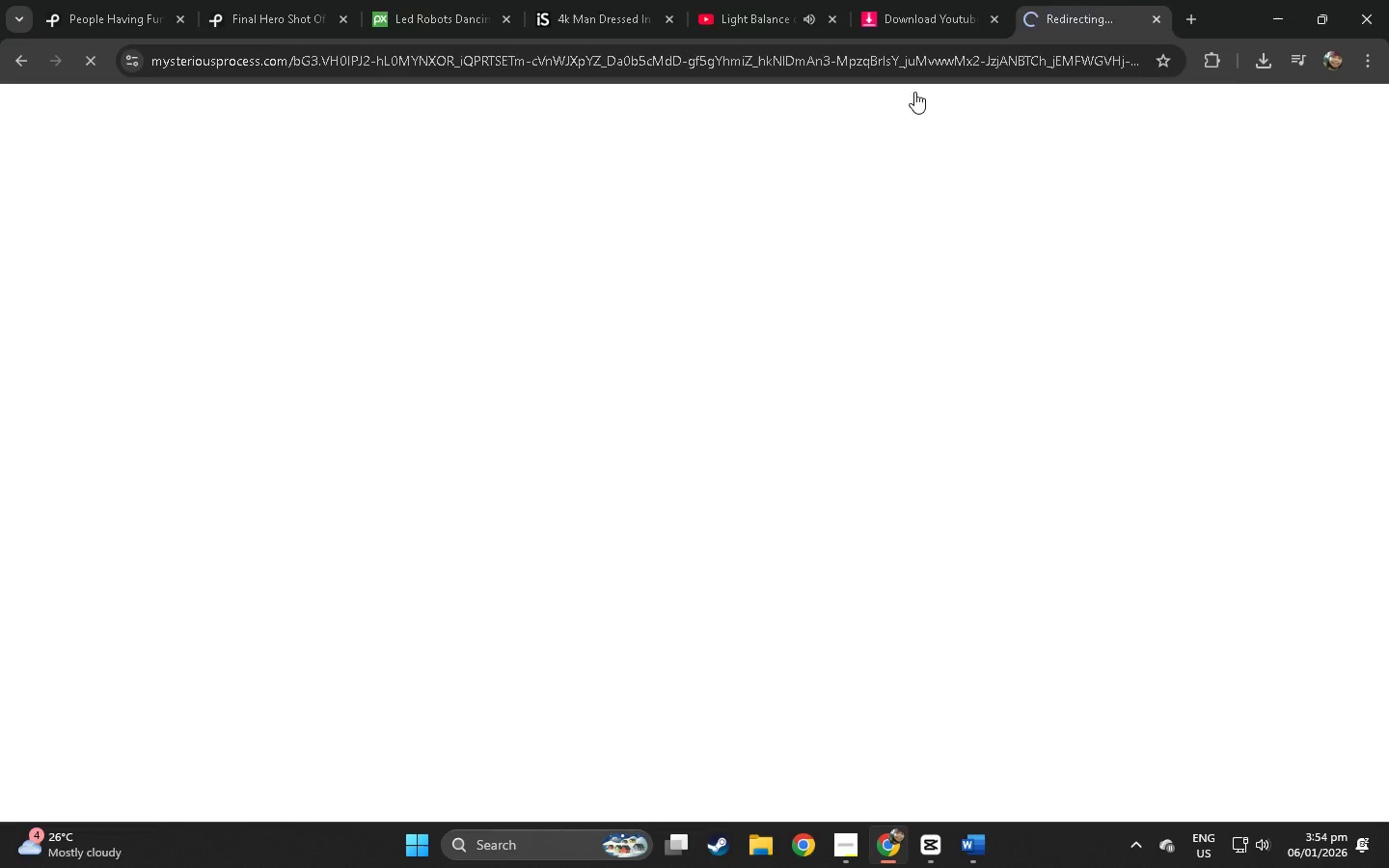 
key(Control+W)
 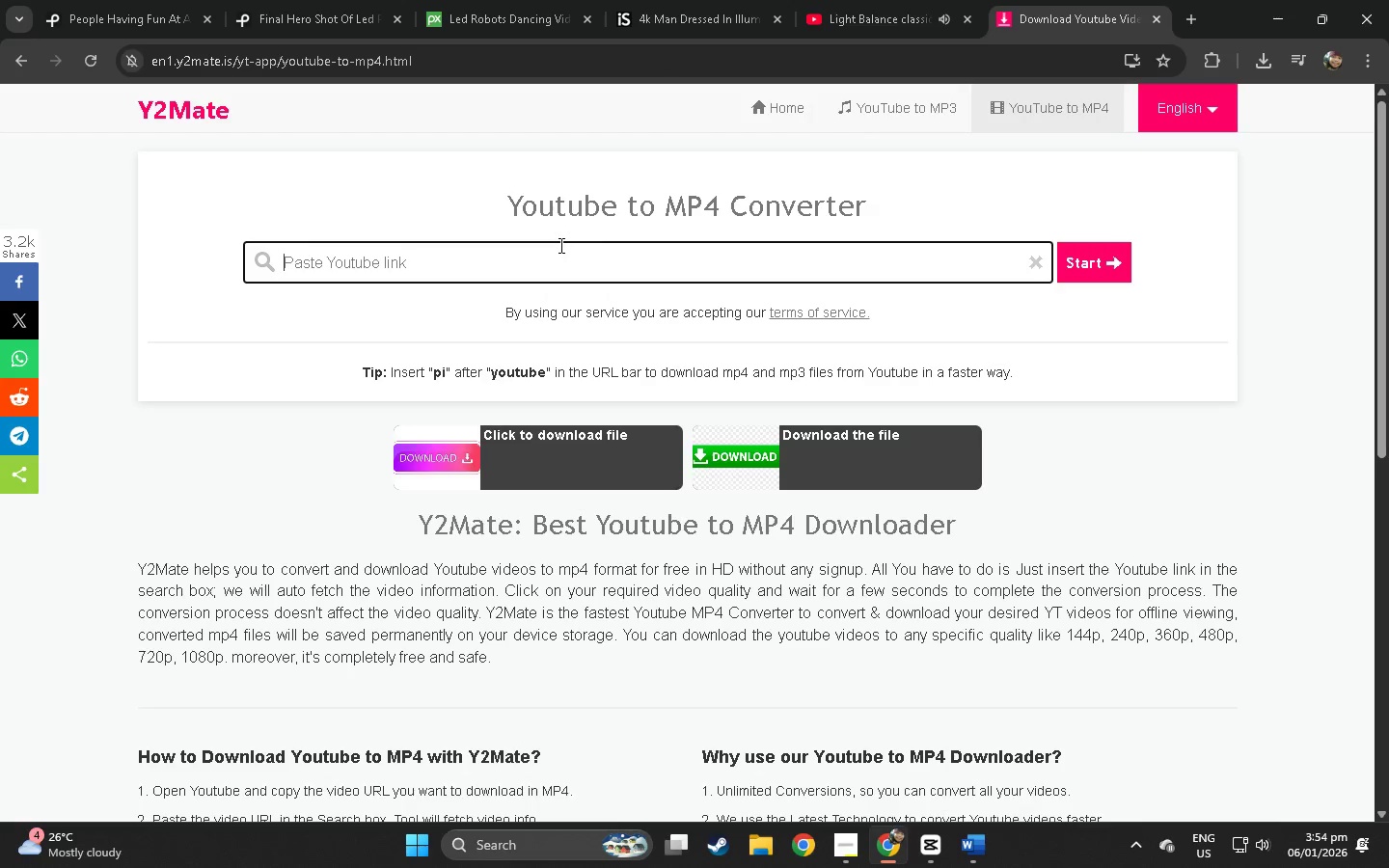 
left_click([559, 245])
 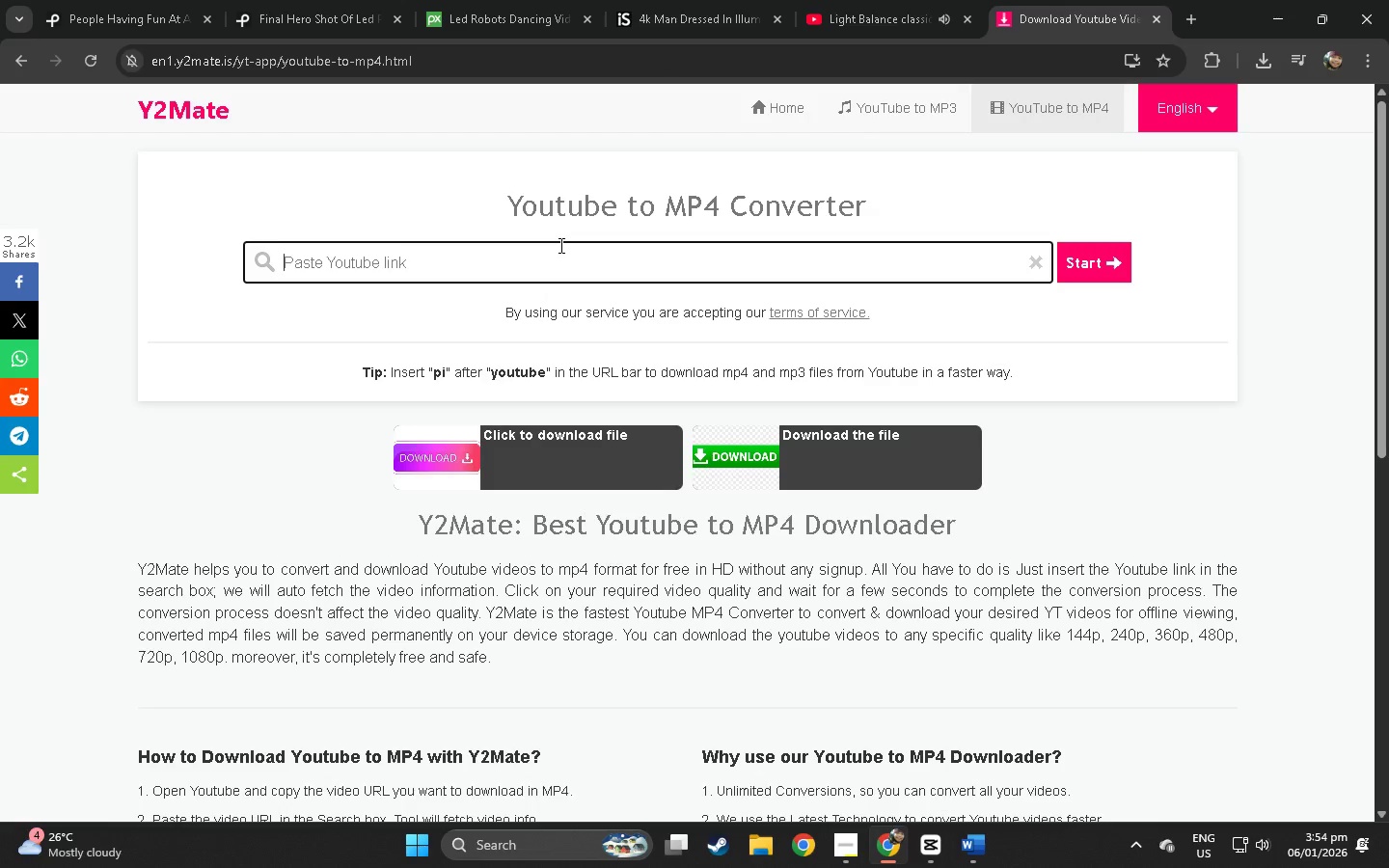 
key(Control+ControlLeft)
 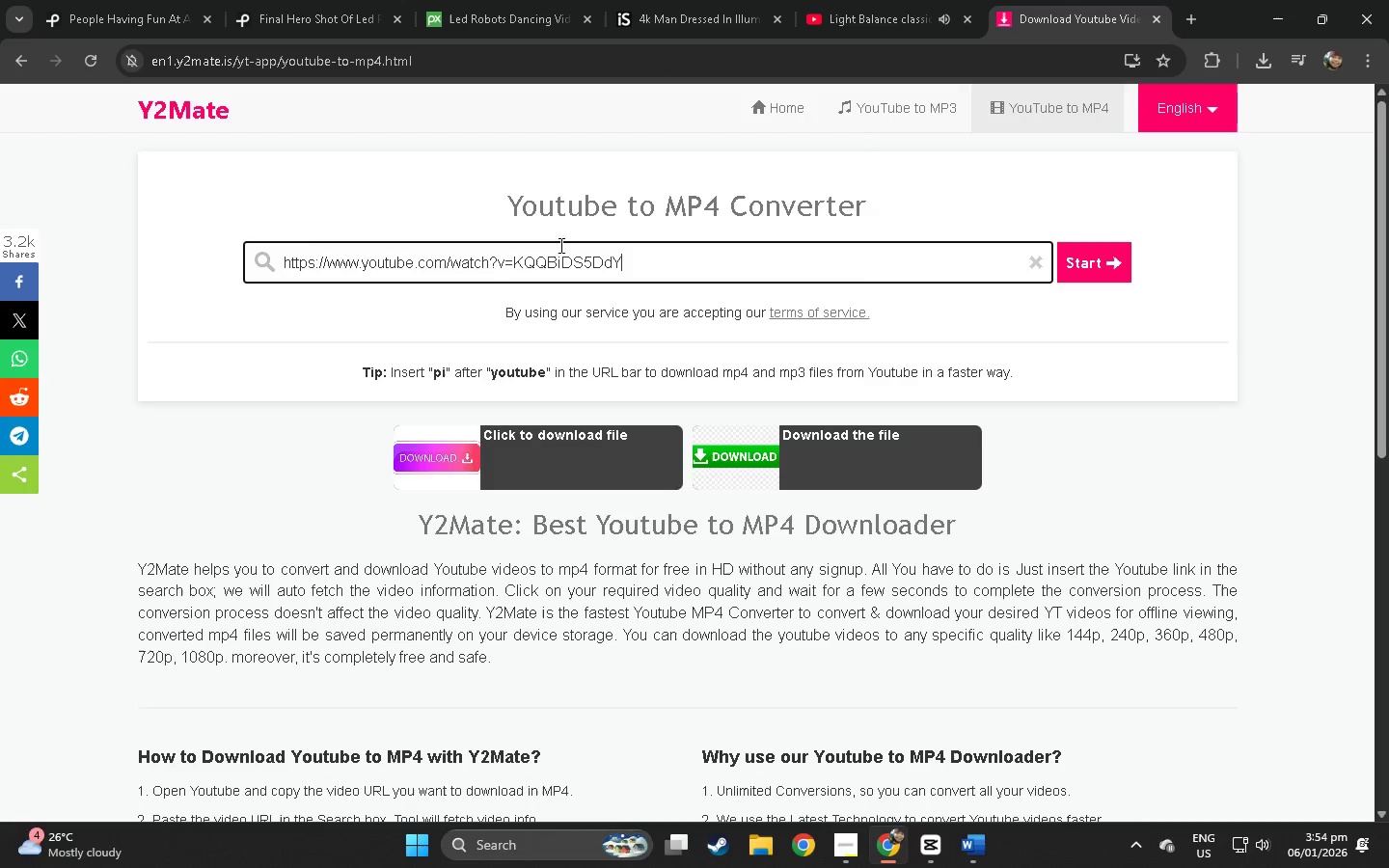 
key(Control+V)
 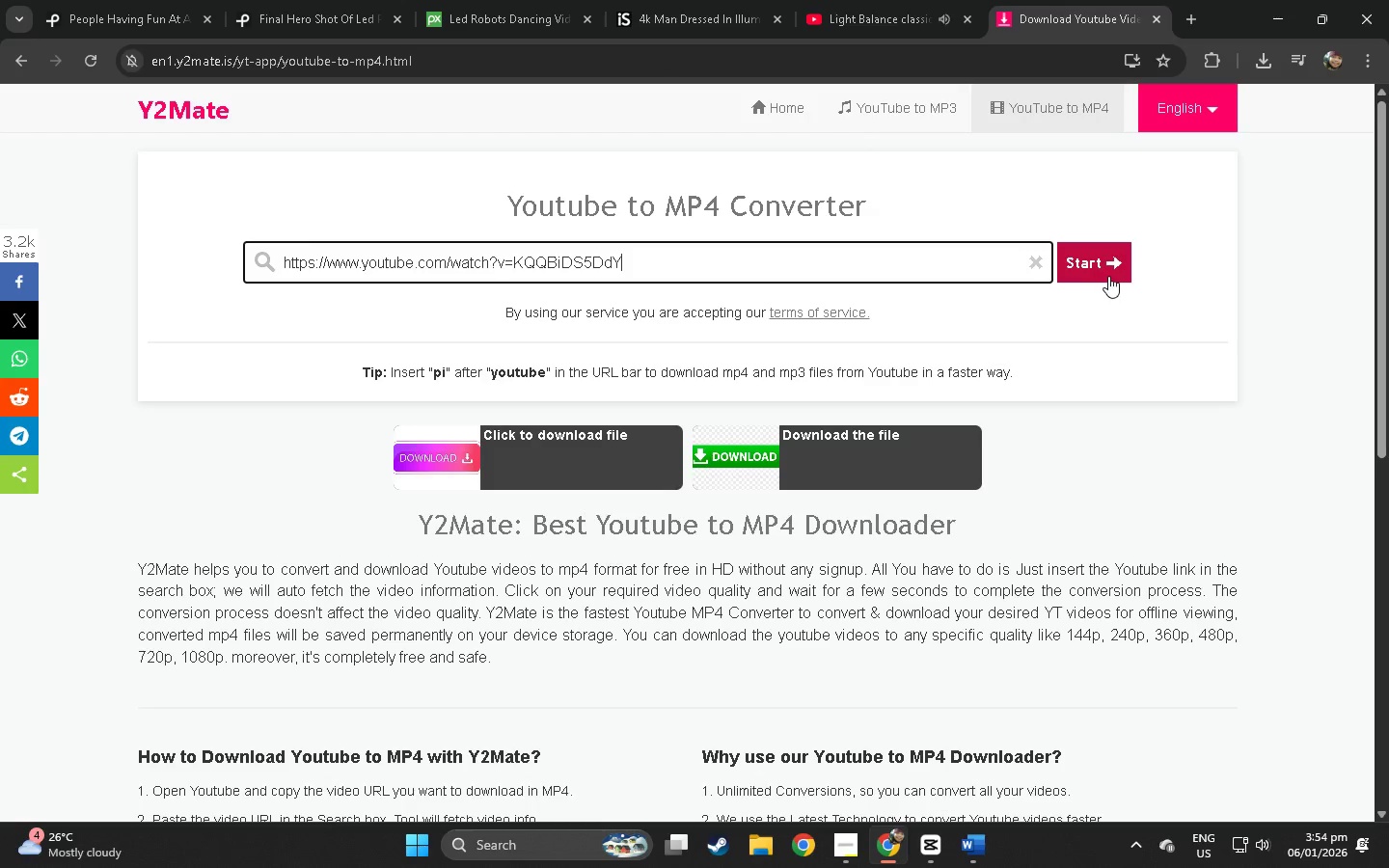 
left_click([1119, 272])
 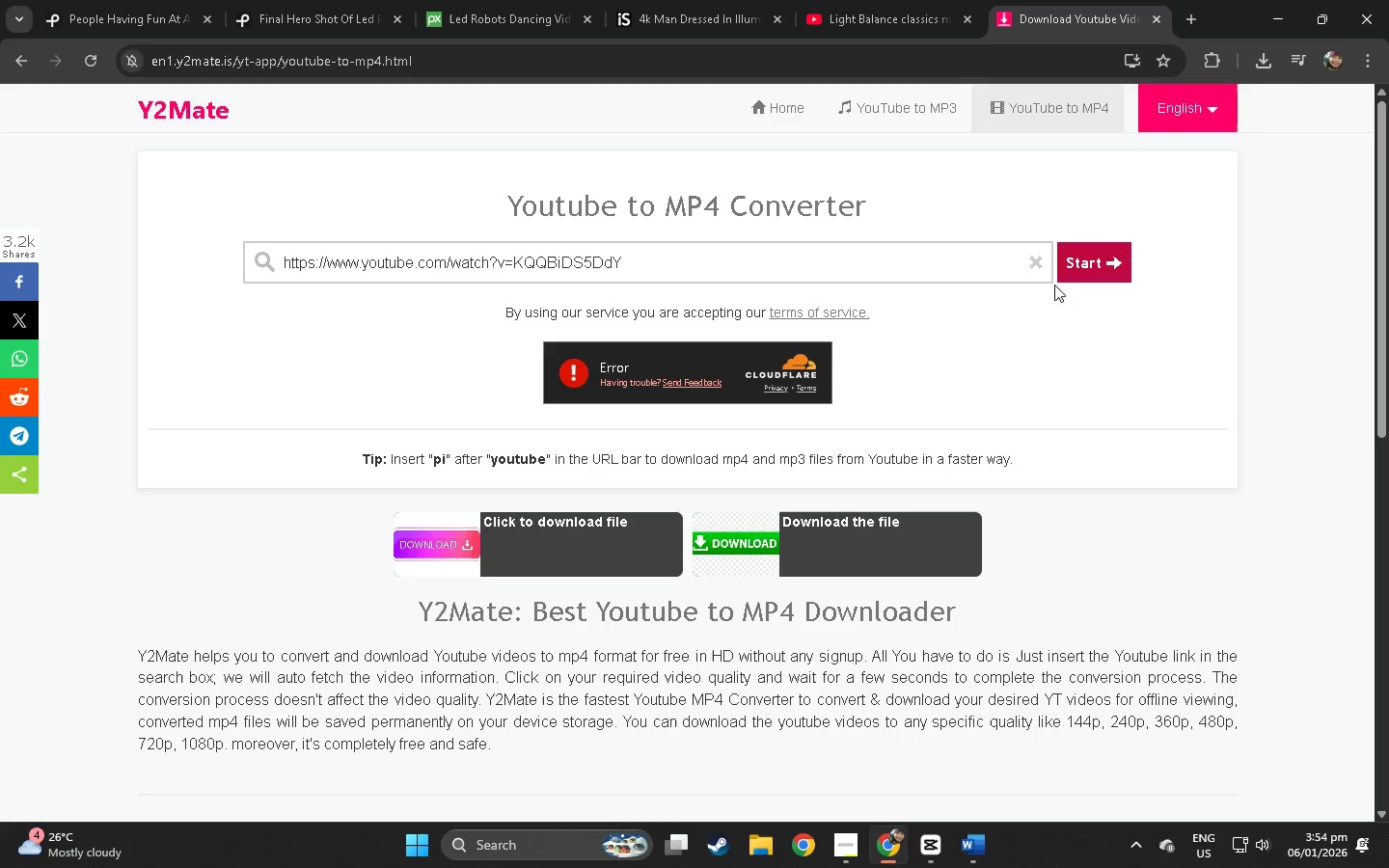 
wait(5.06)
 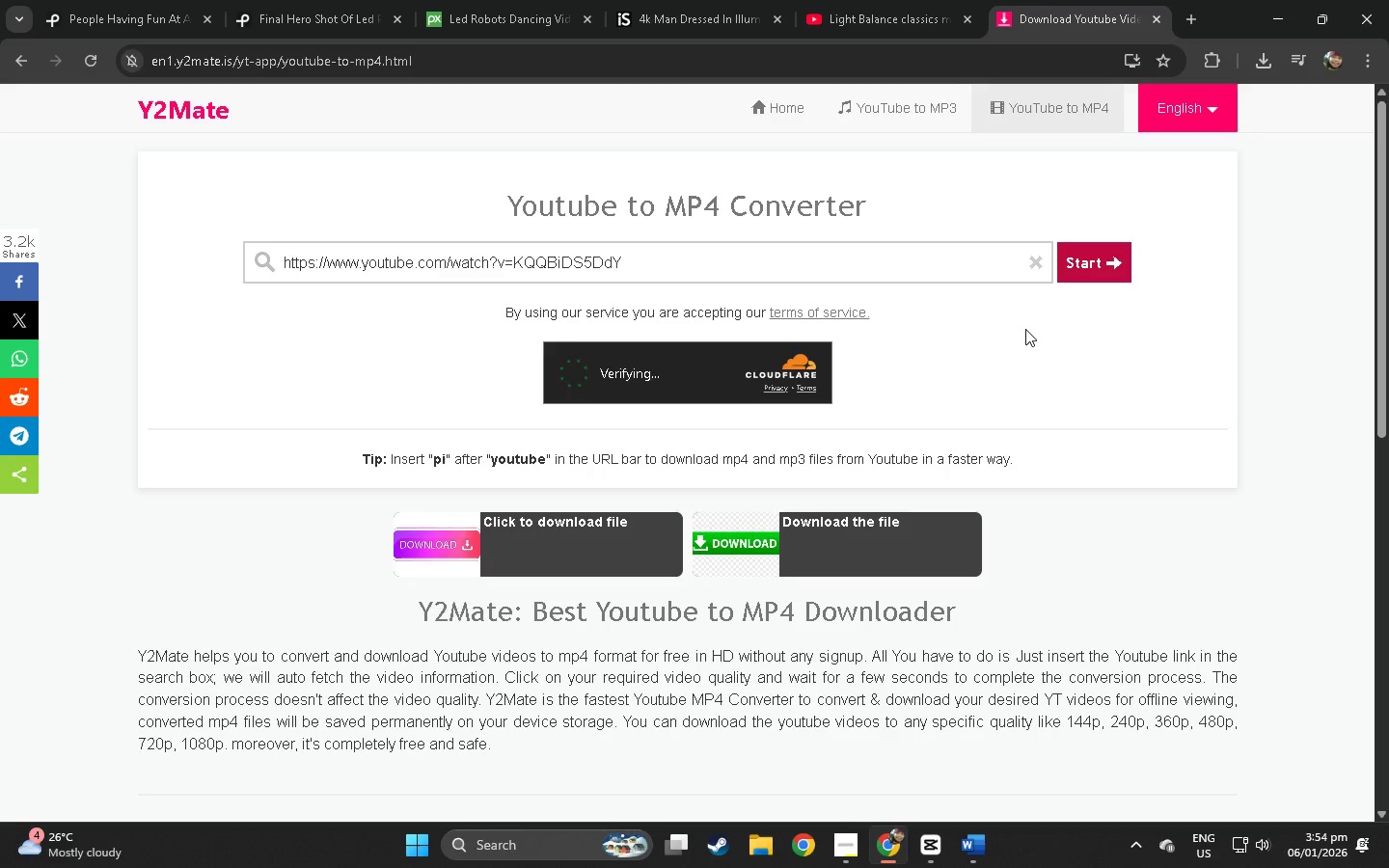 
left_click([1083, 270])
 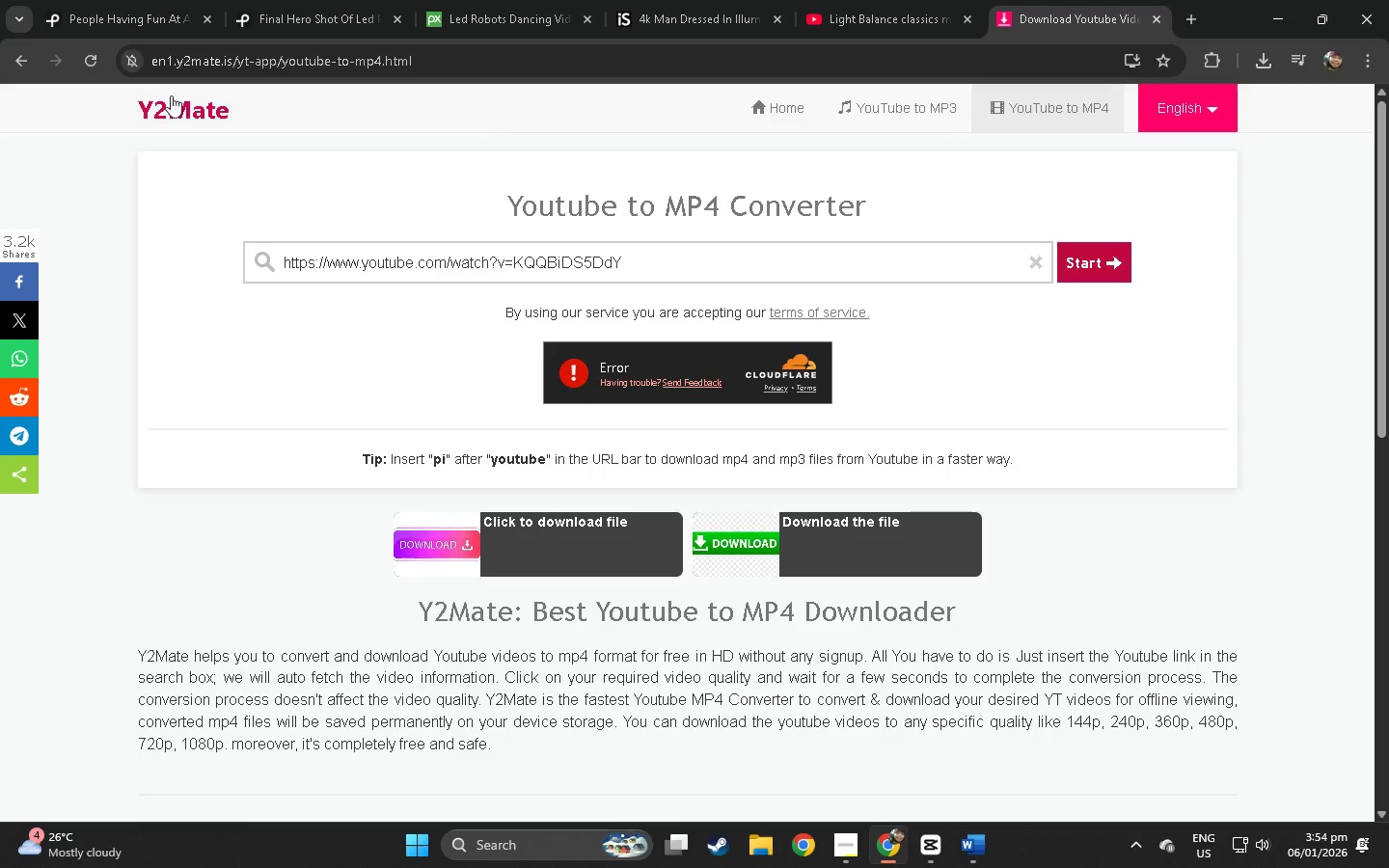 
left_click([14, 47])
 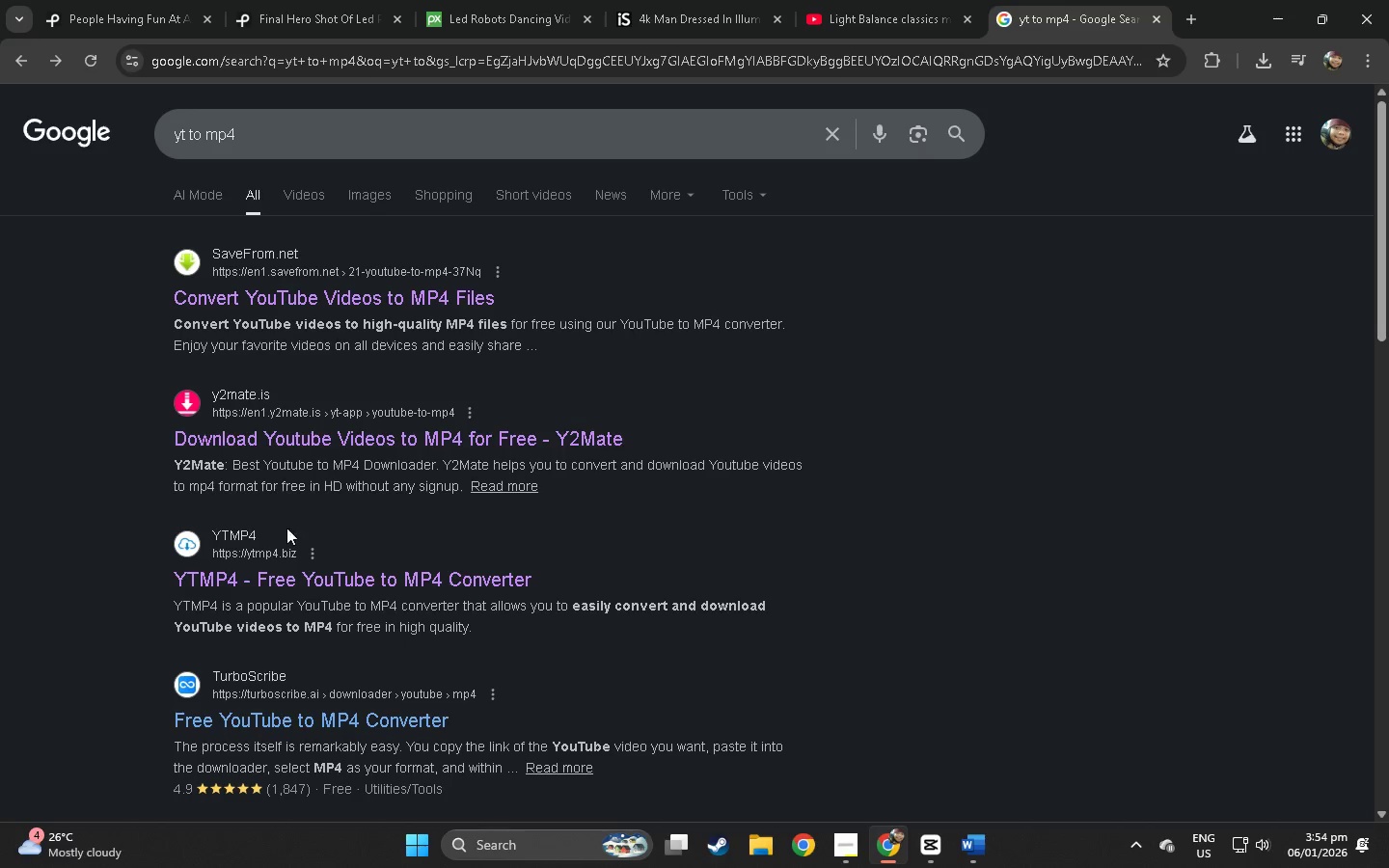 
left_click([296, 564])
 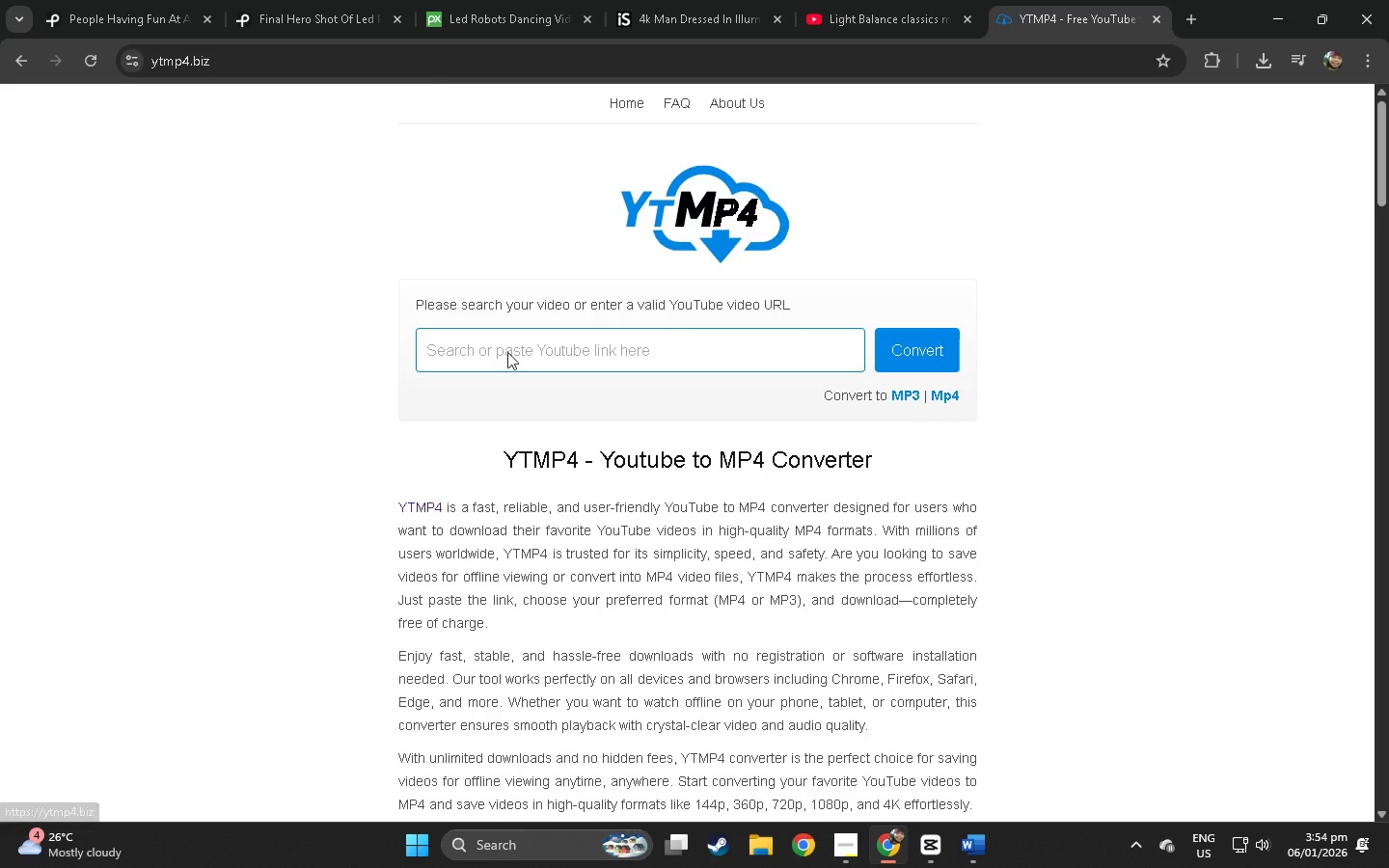 
left_click([537, 354])
 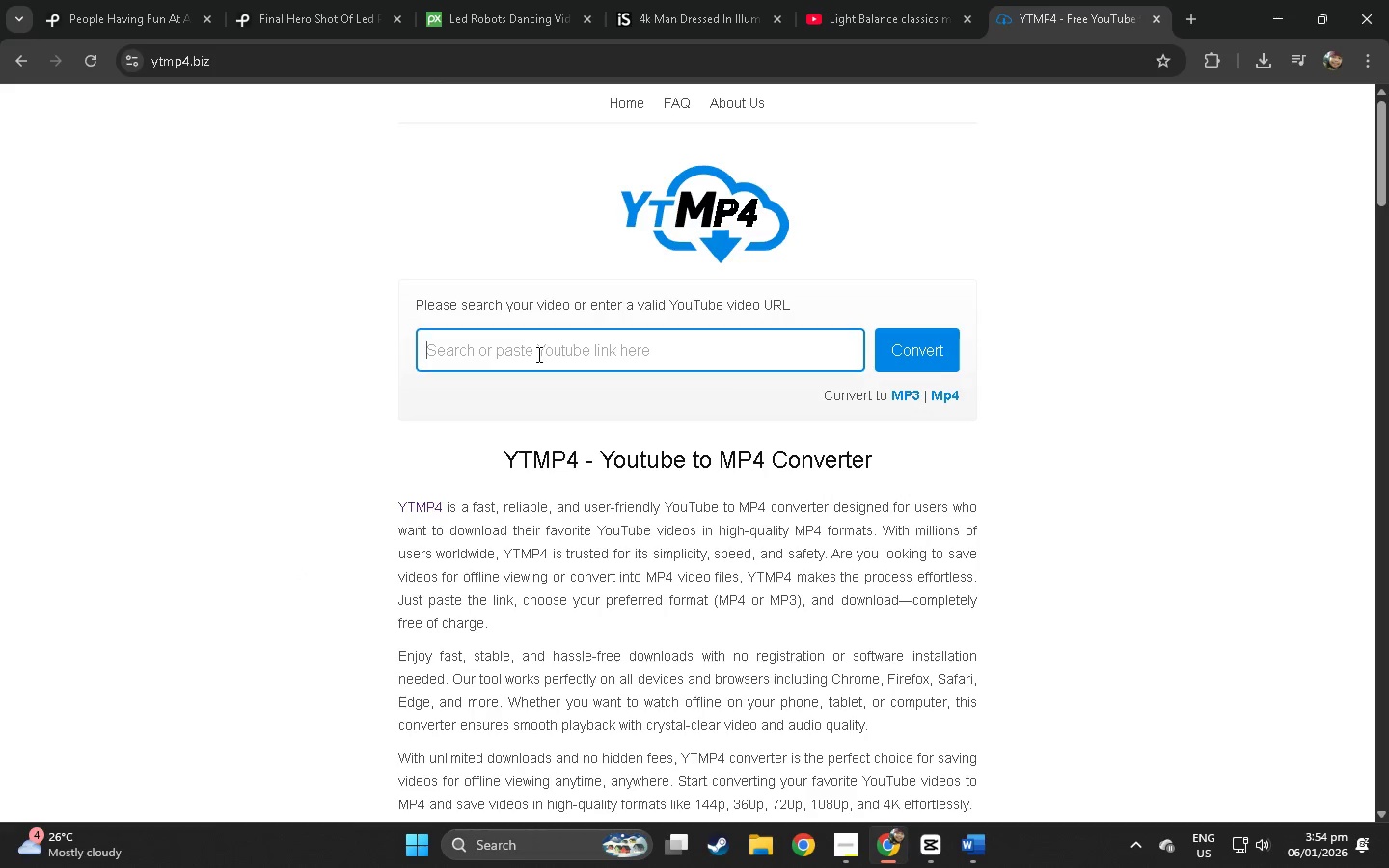 
key(Control+ControlLeft)
 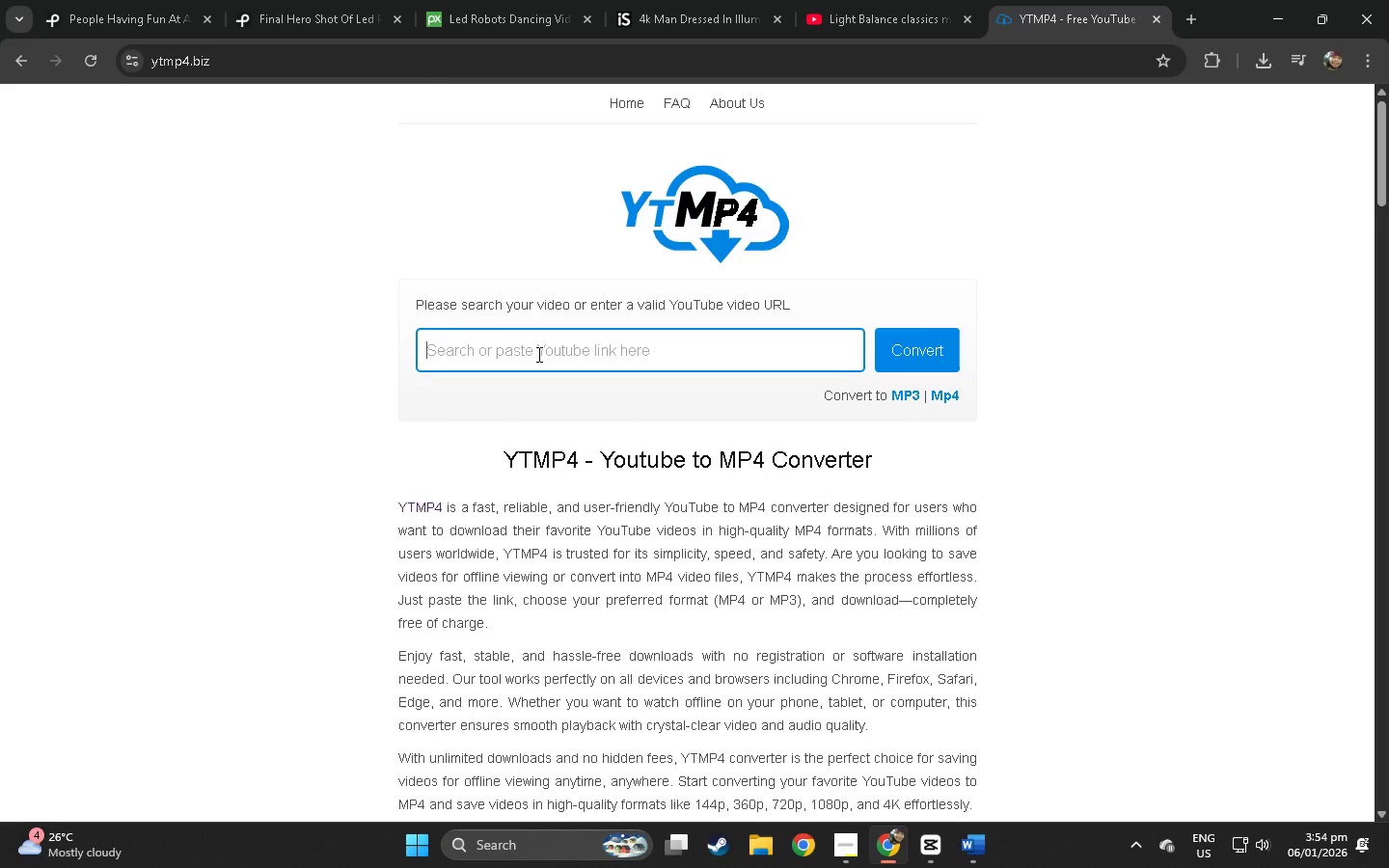 
key(Control+V)
 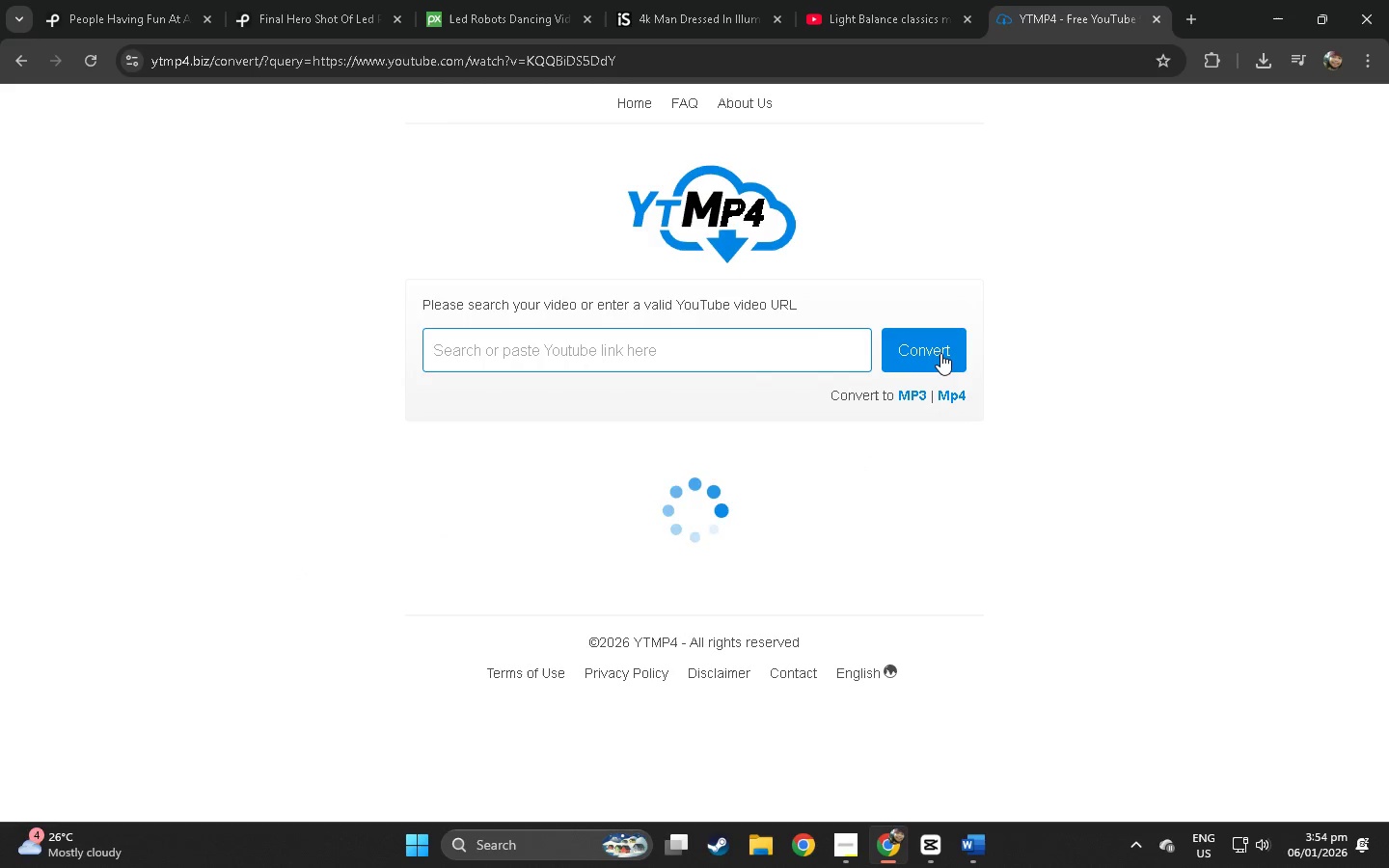 
left_click([940, 353])
 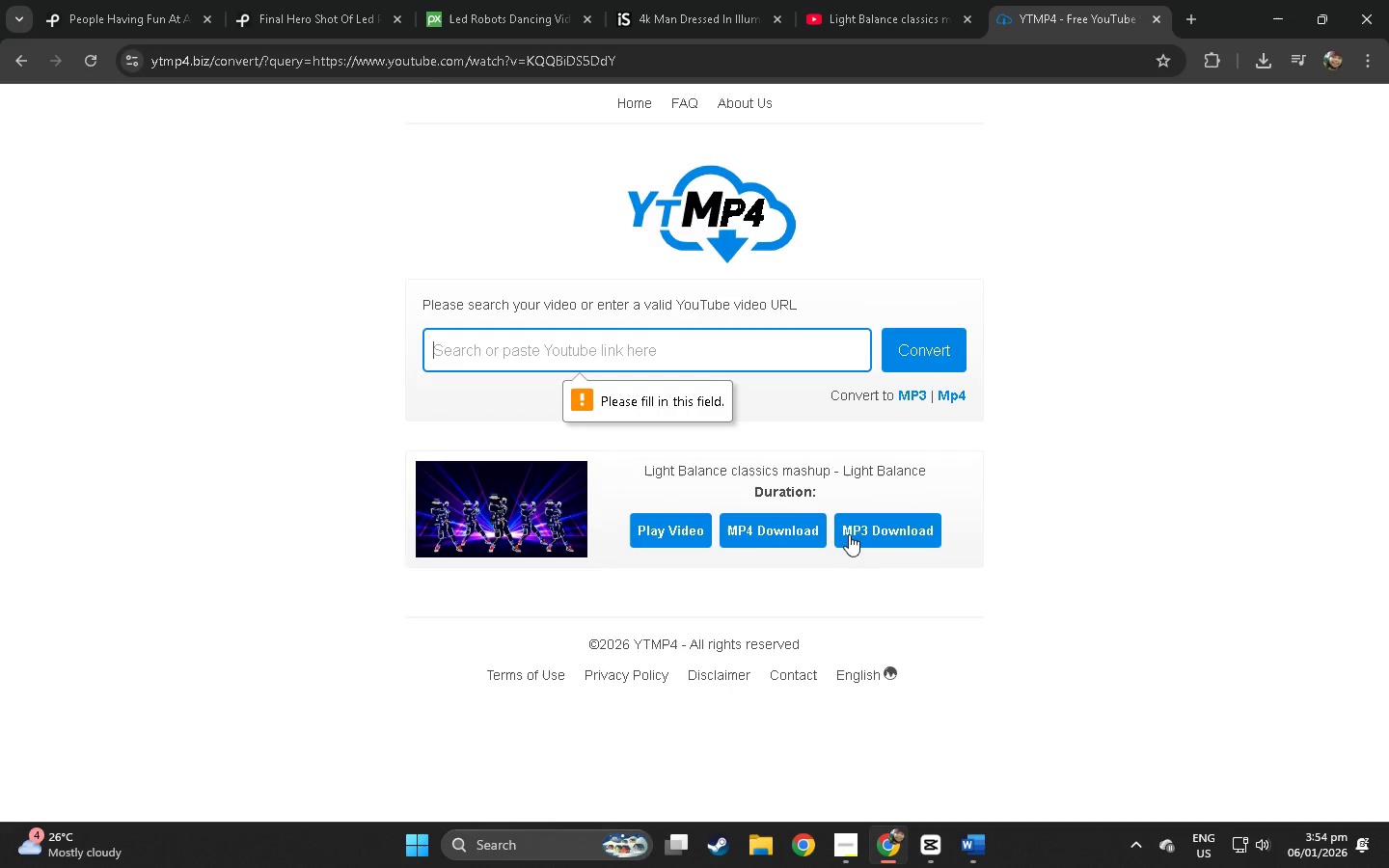 
left_click([790, 538])
 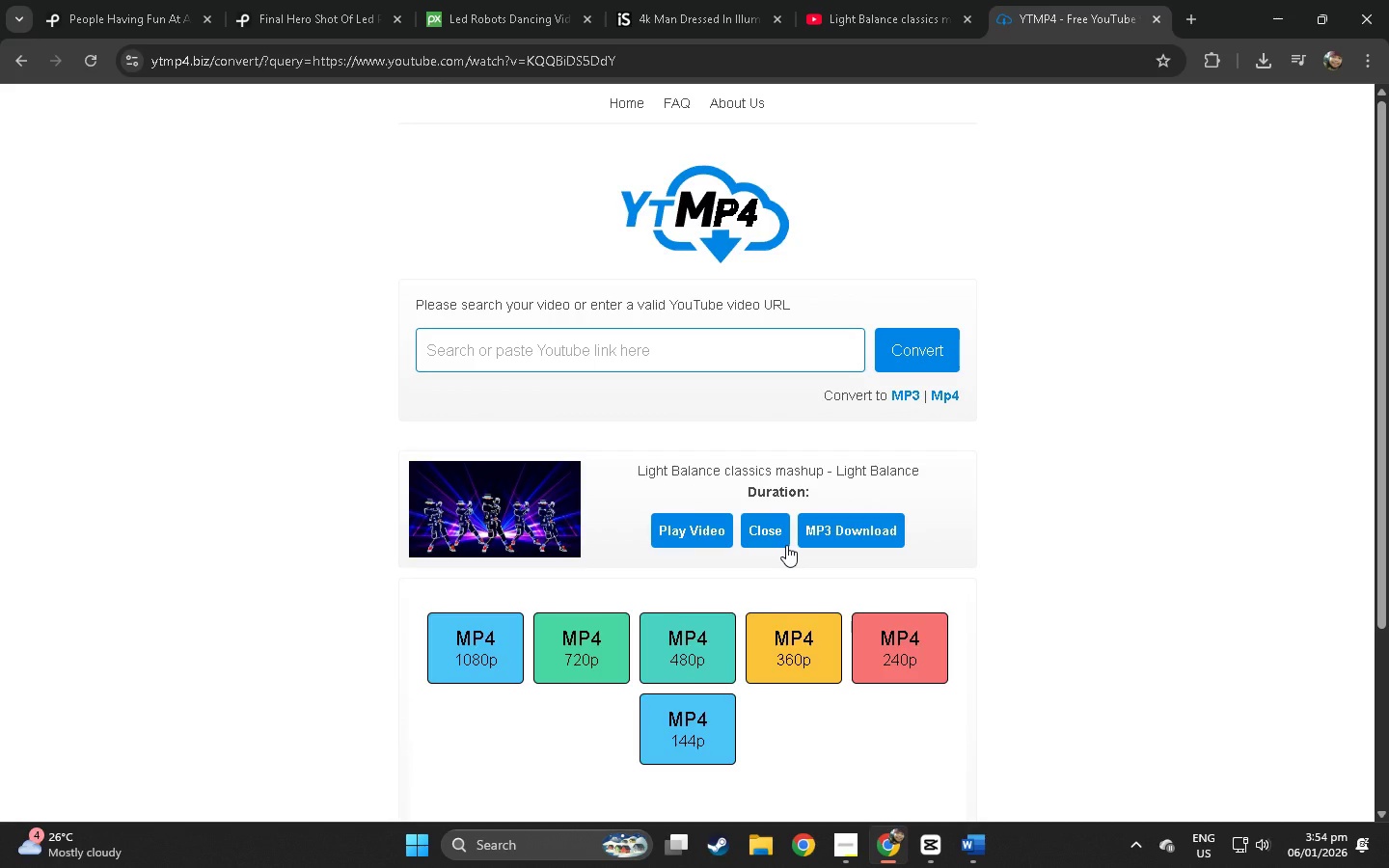 
left_click([494, 646])
 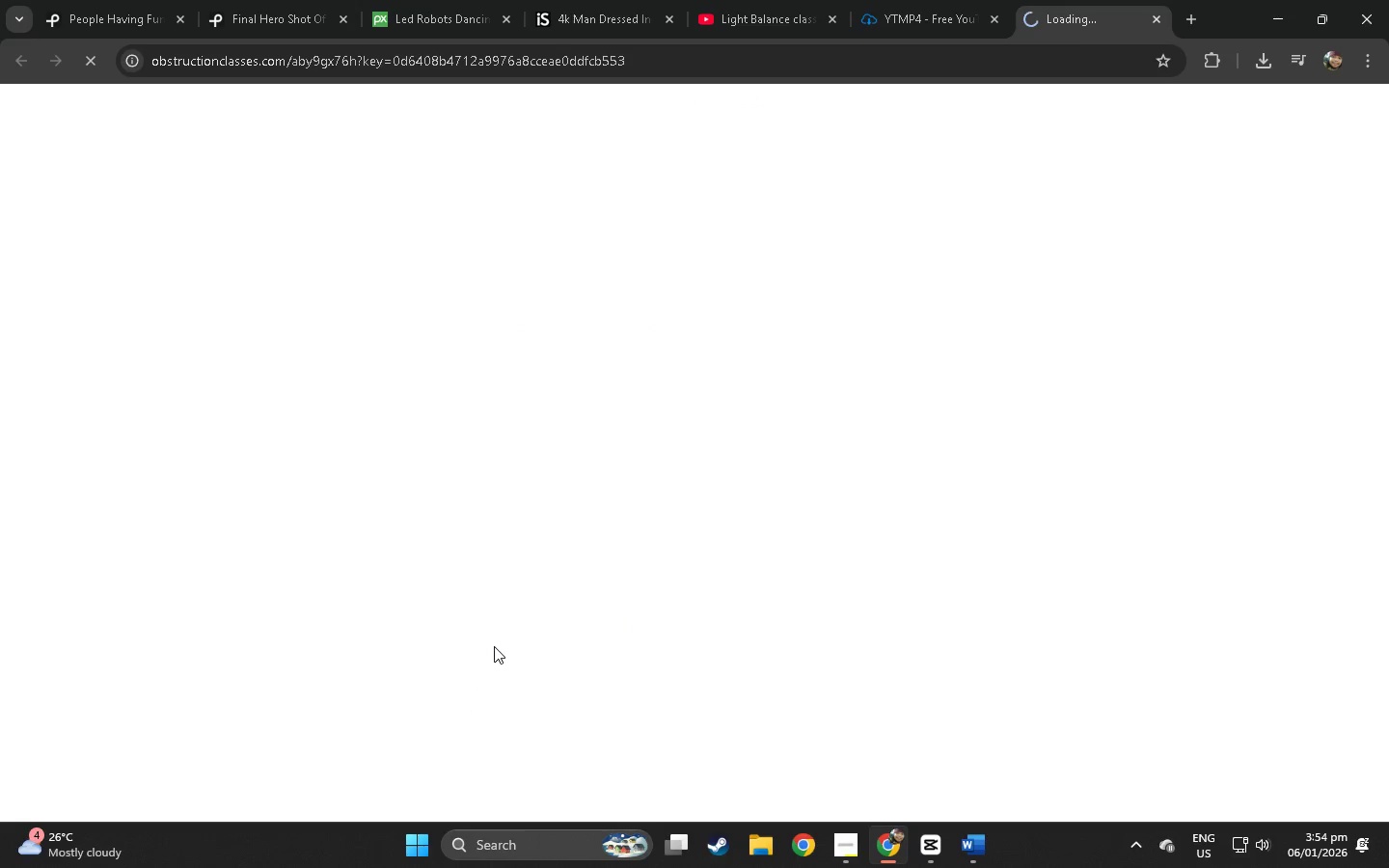 
key(Control+ControlLeft)
 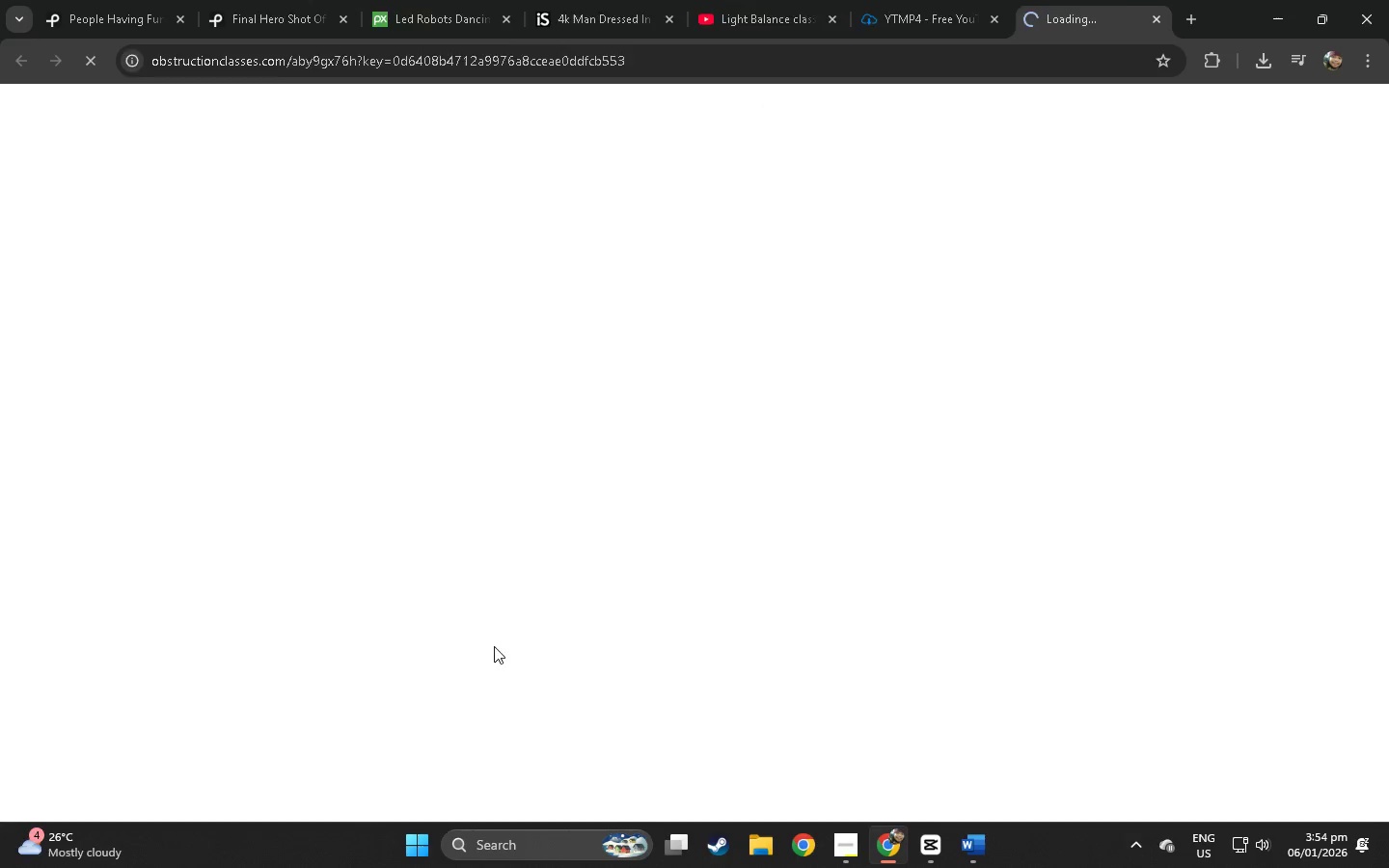 
key(Control+W)
 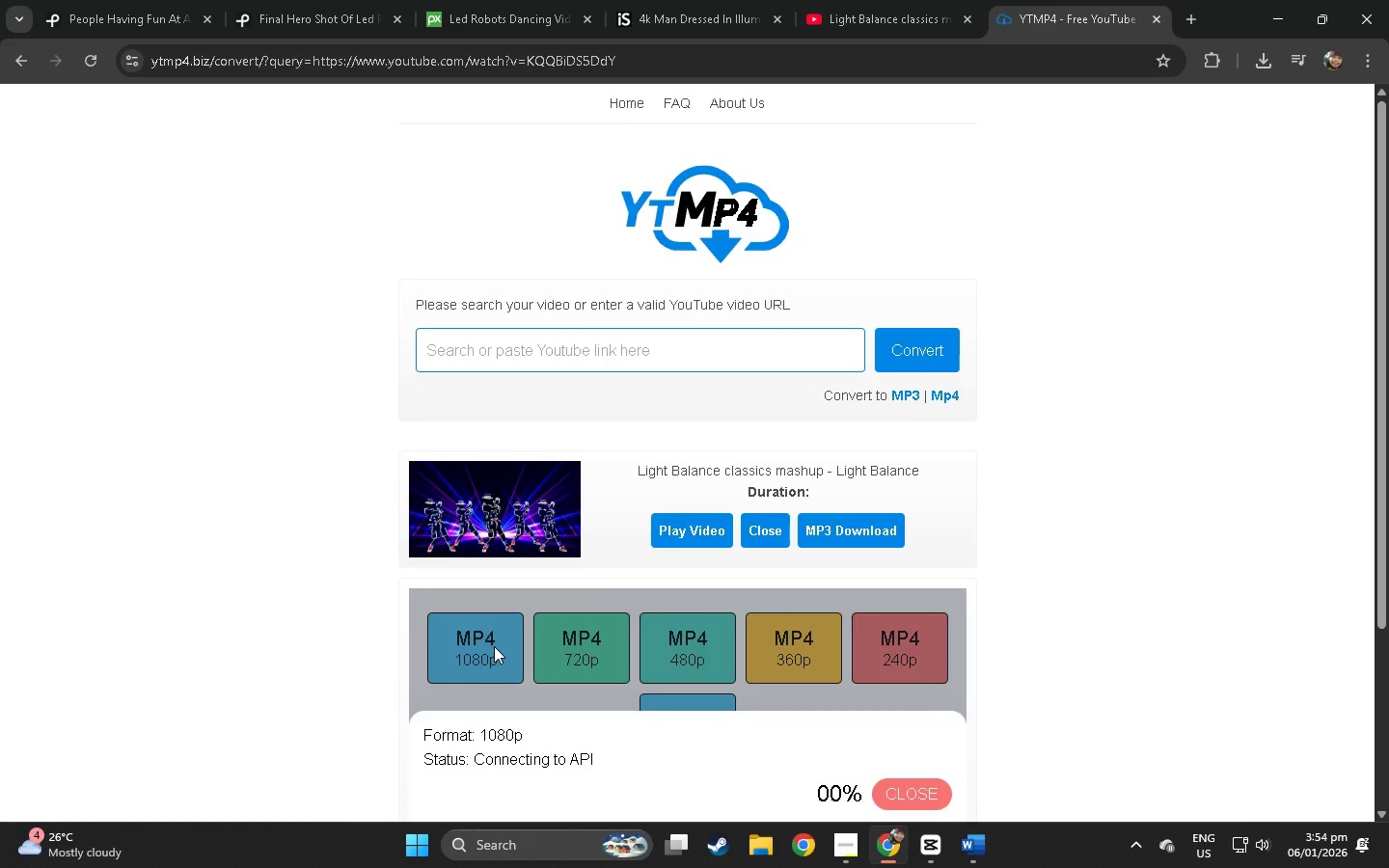 
left_click([494, 646])
 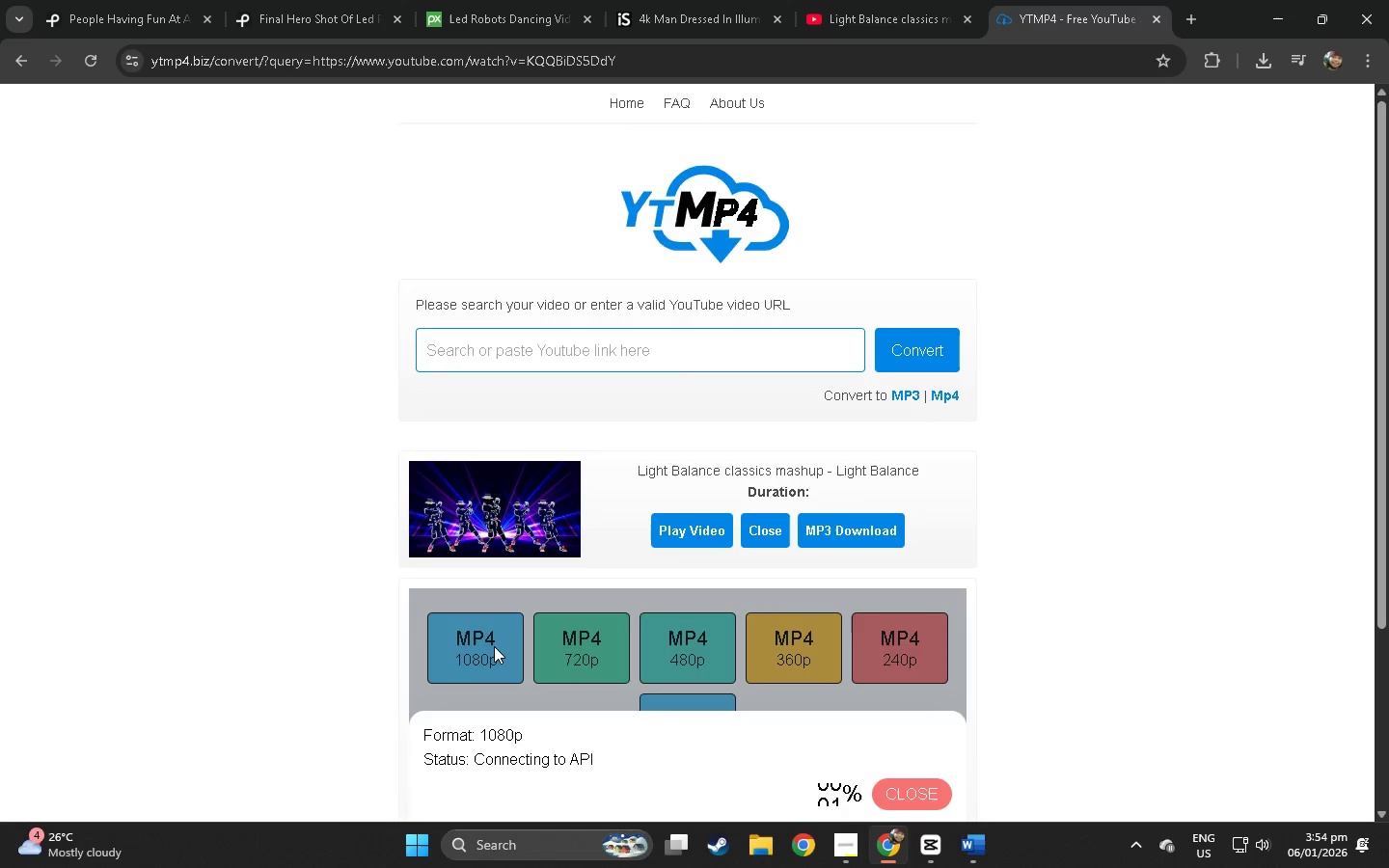 
scroll: coordinate [496, 646], scroll_direction: down, amount: 3.0
 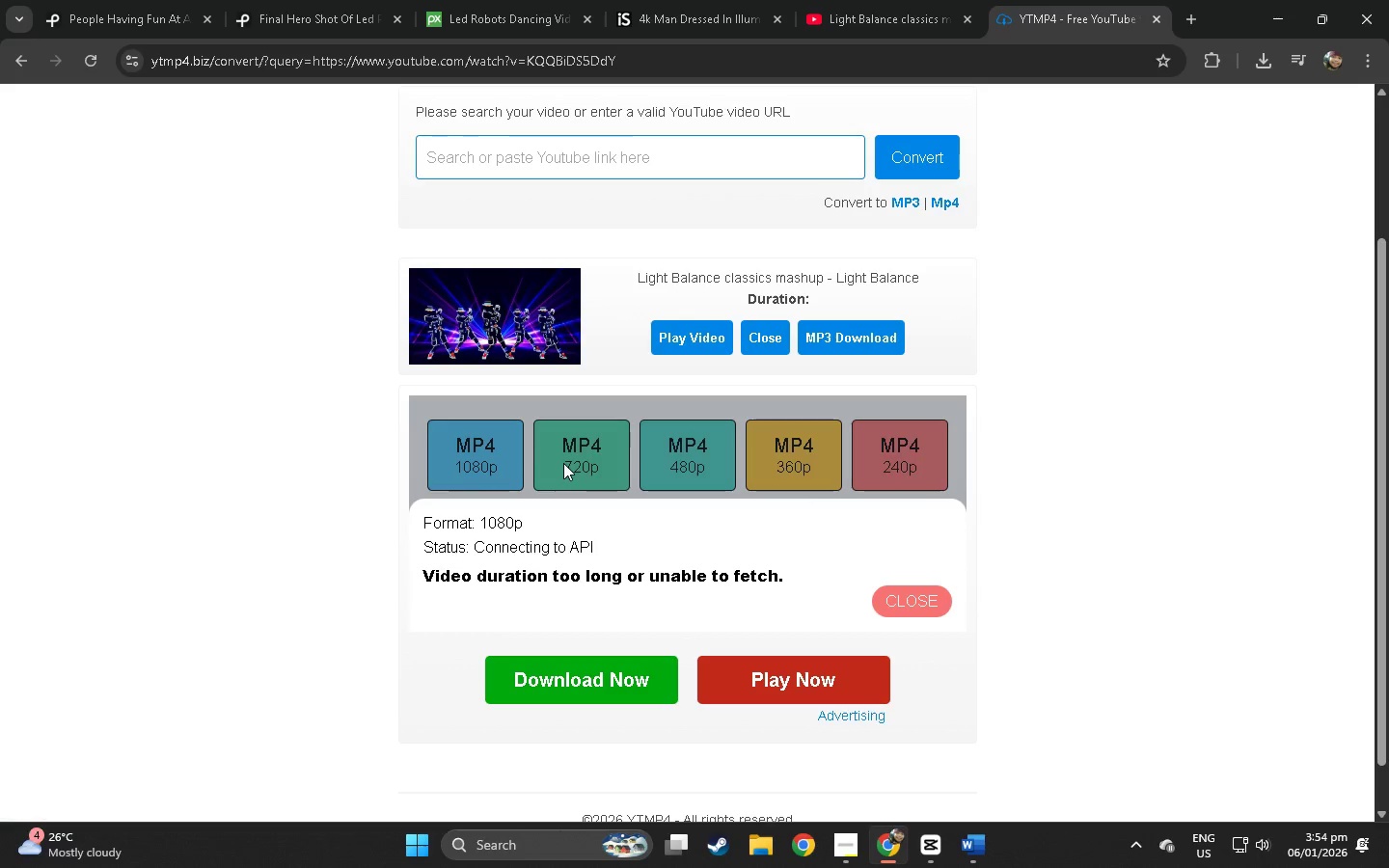 
wait(5.16)
 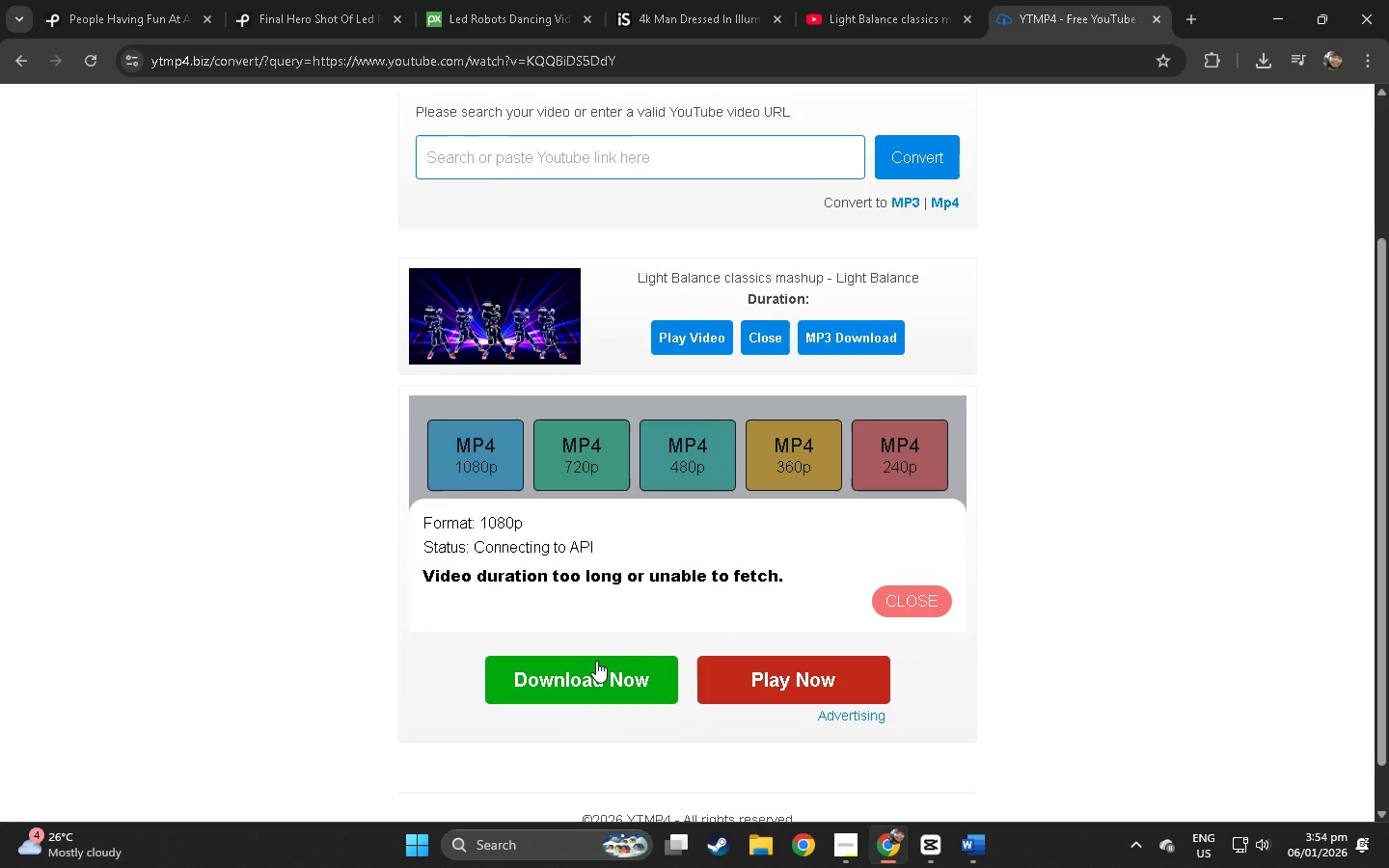 
left_click([933, 606])
 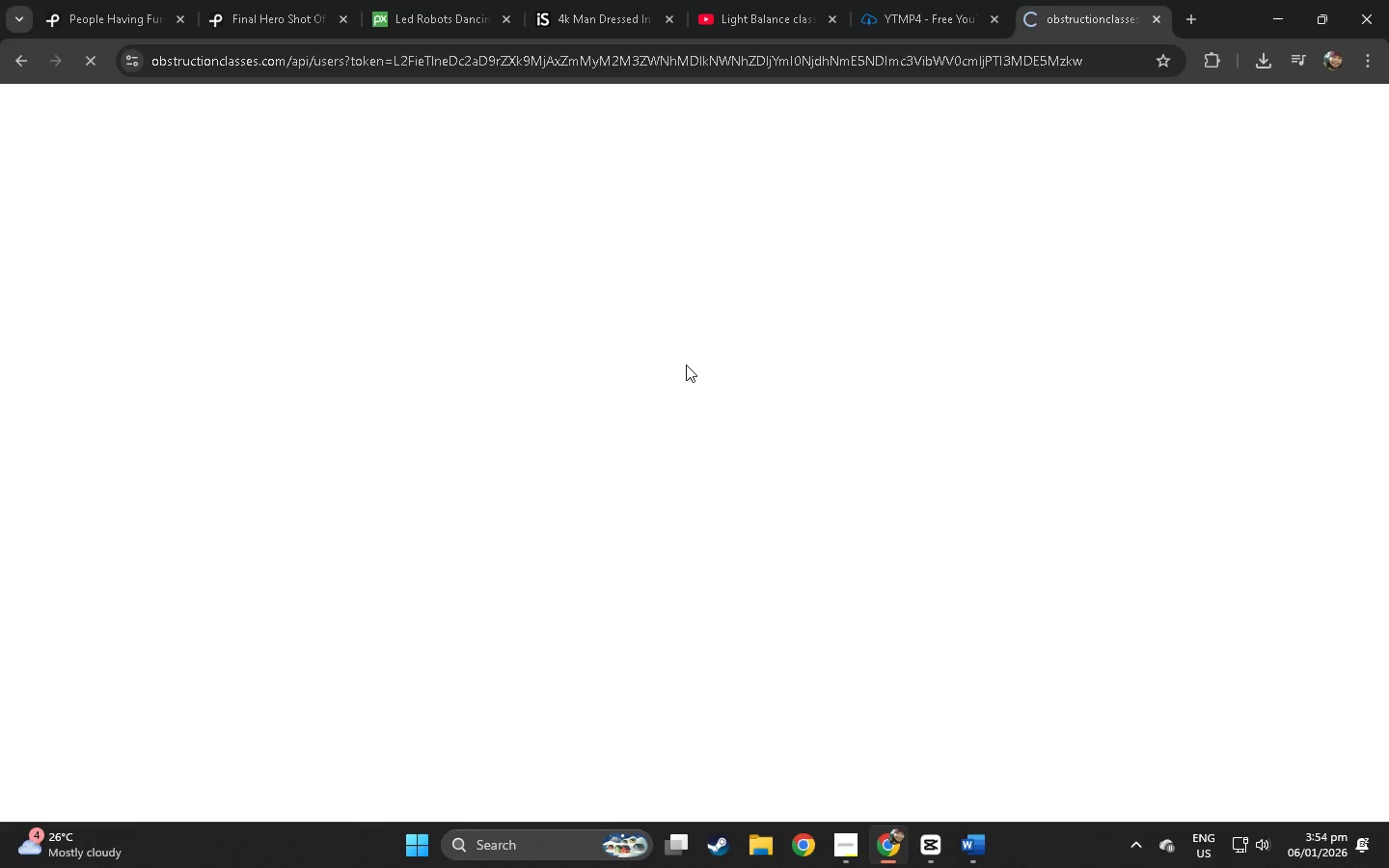 
key(Control+ControlLeft)
 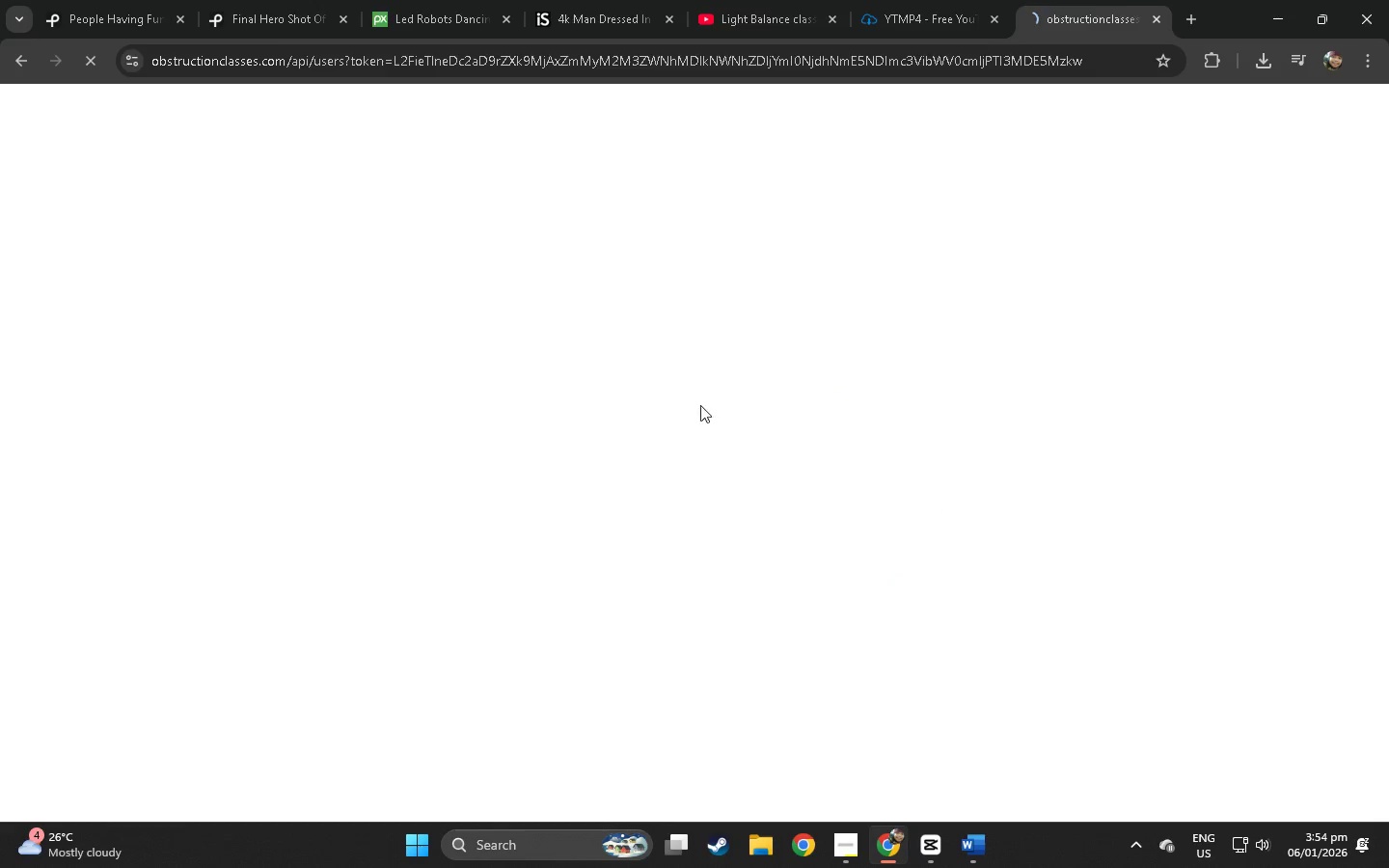 
key(Control+W)
 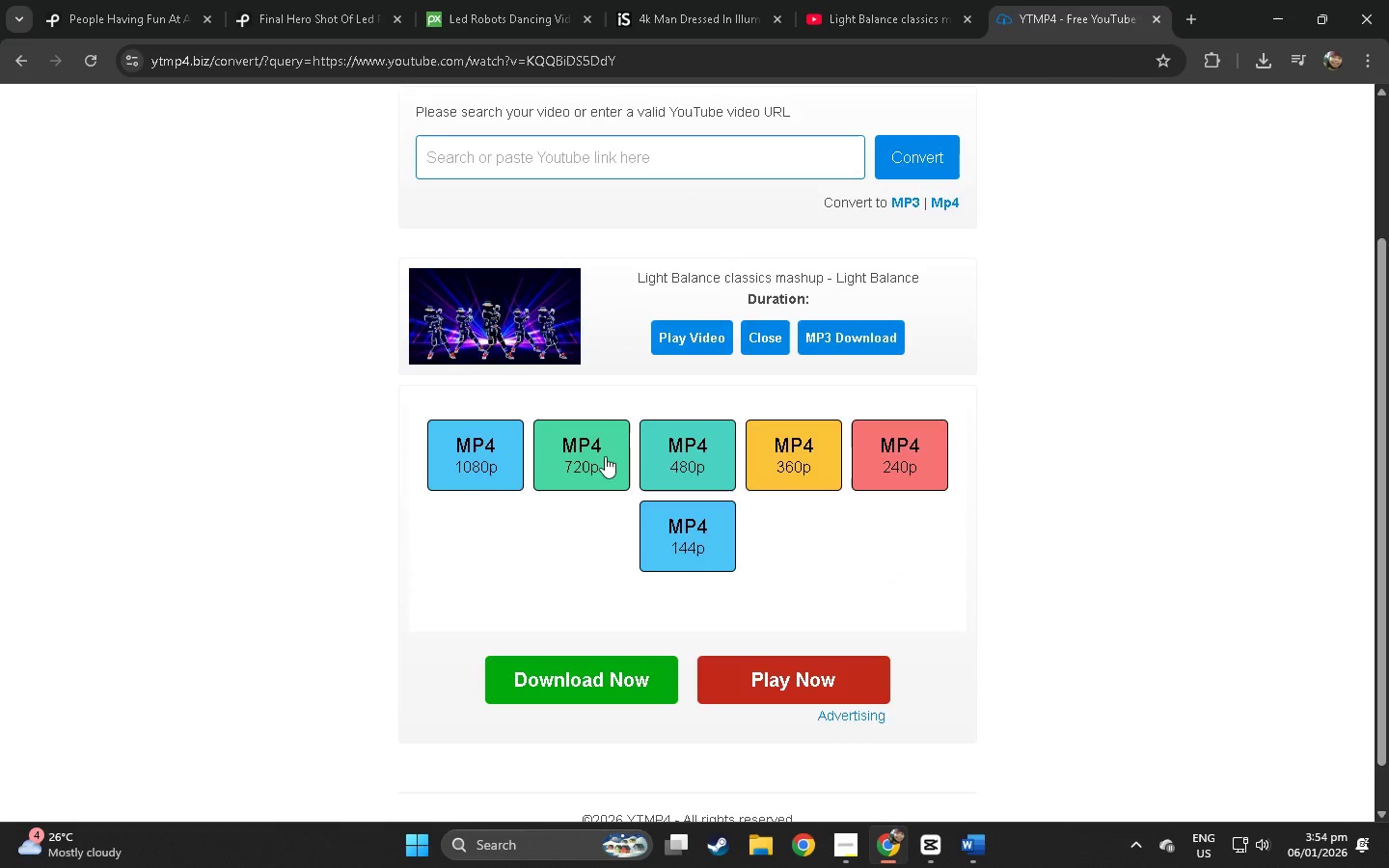 
left_click([605, 456])
 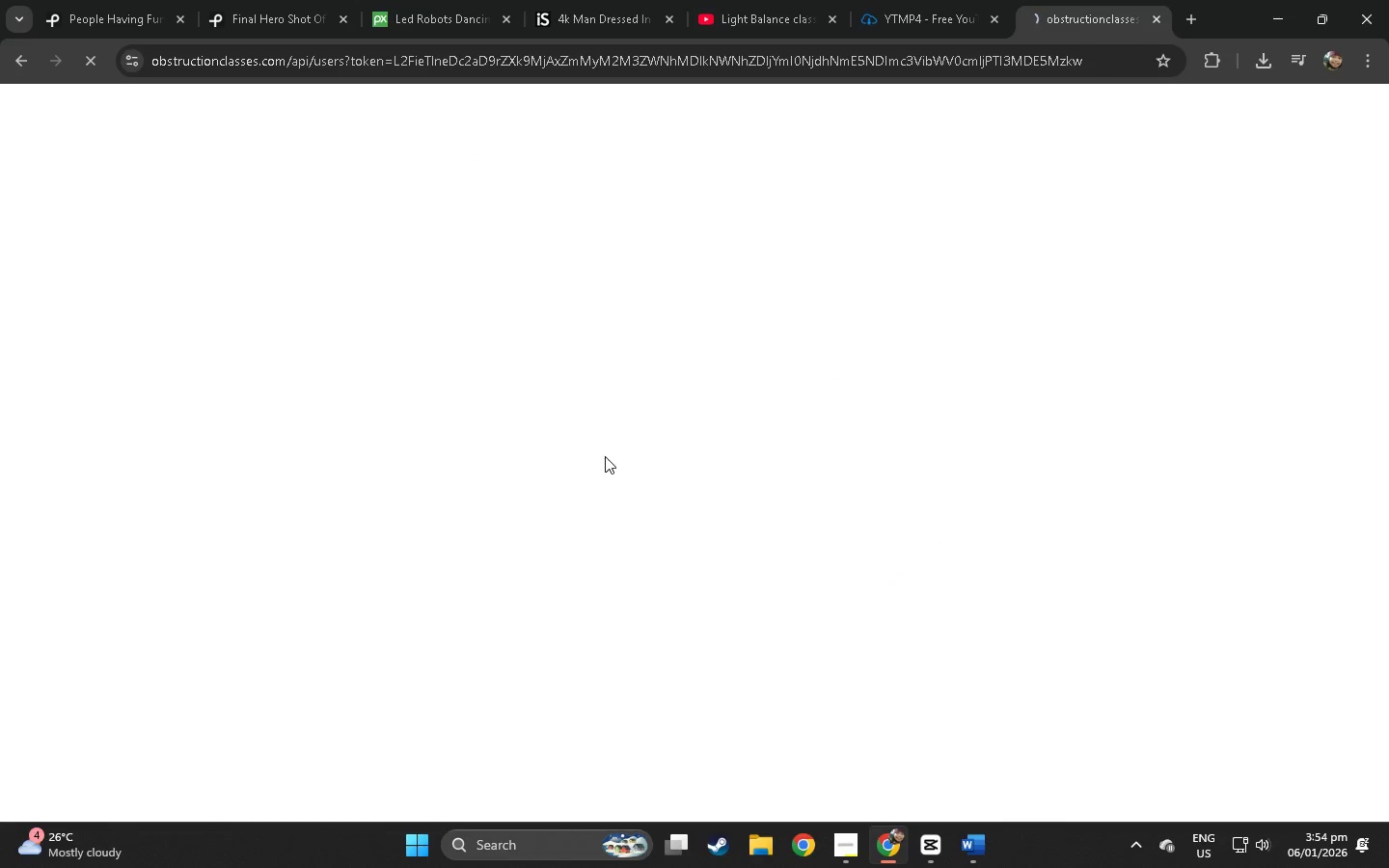 
key(Control+ControlLeft)
 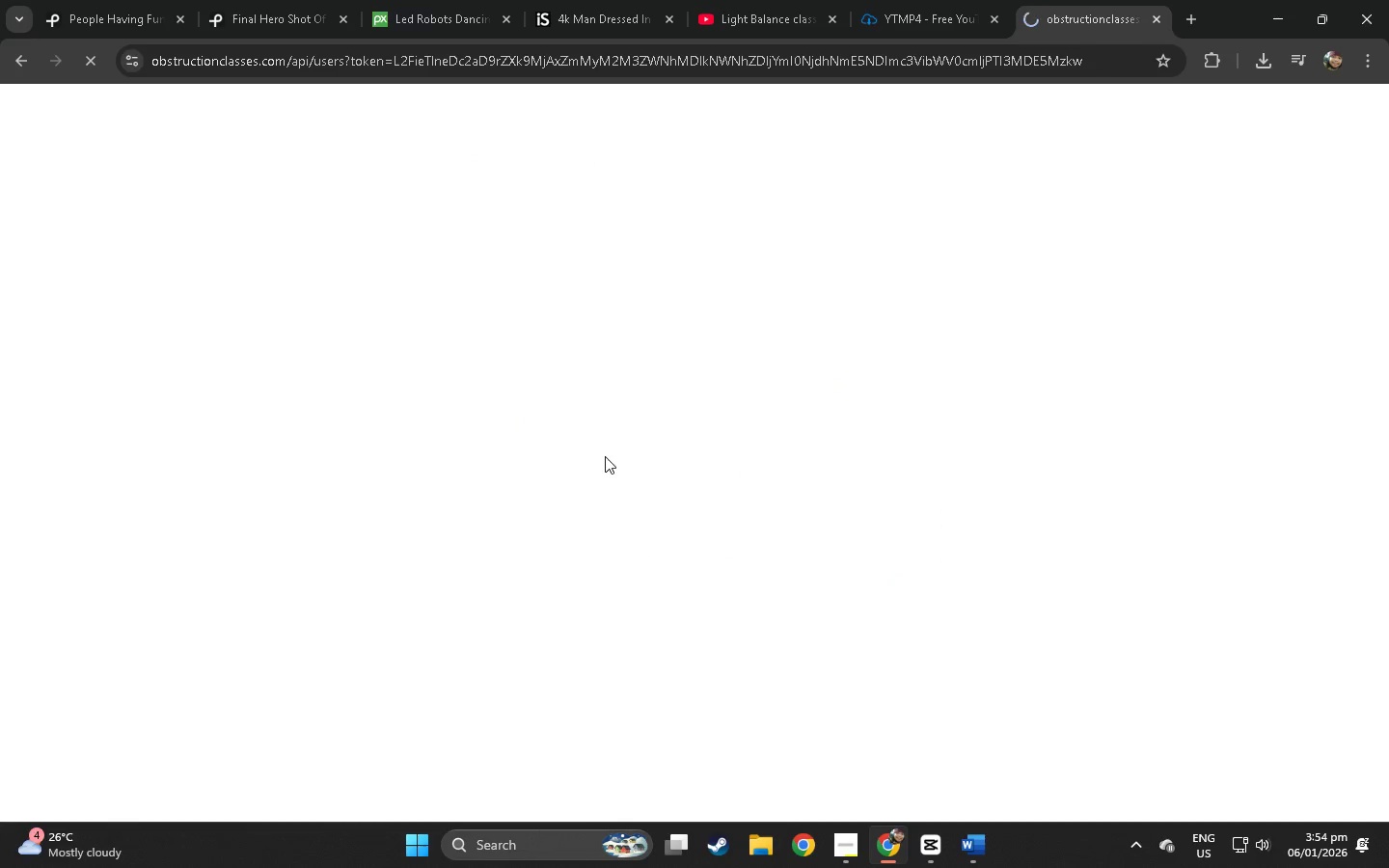 
key(Control+W)
 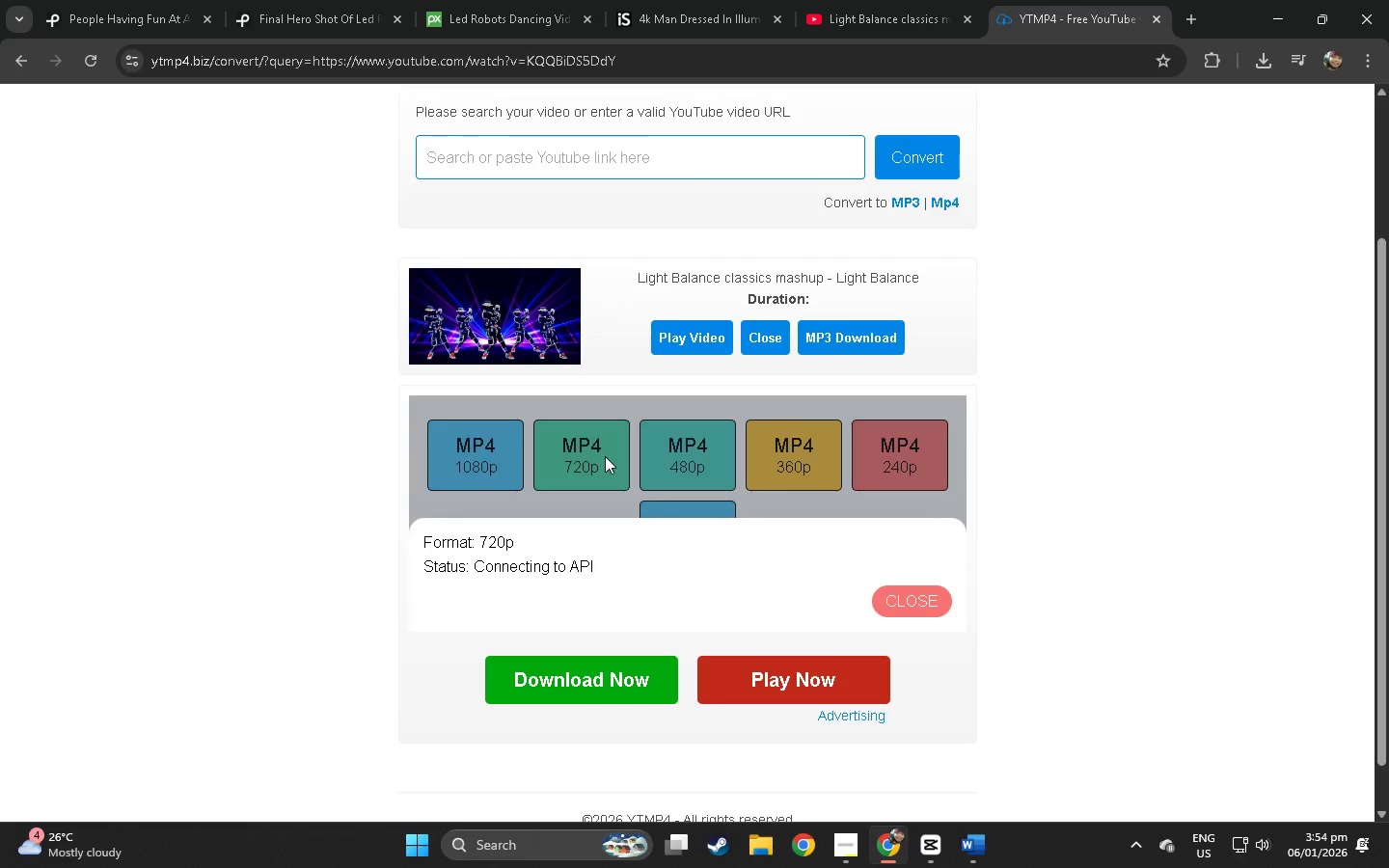 
left_click([605, 456])
 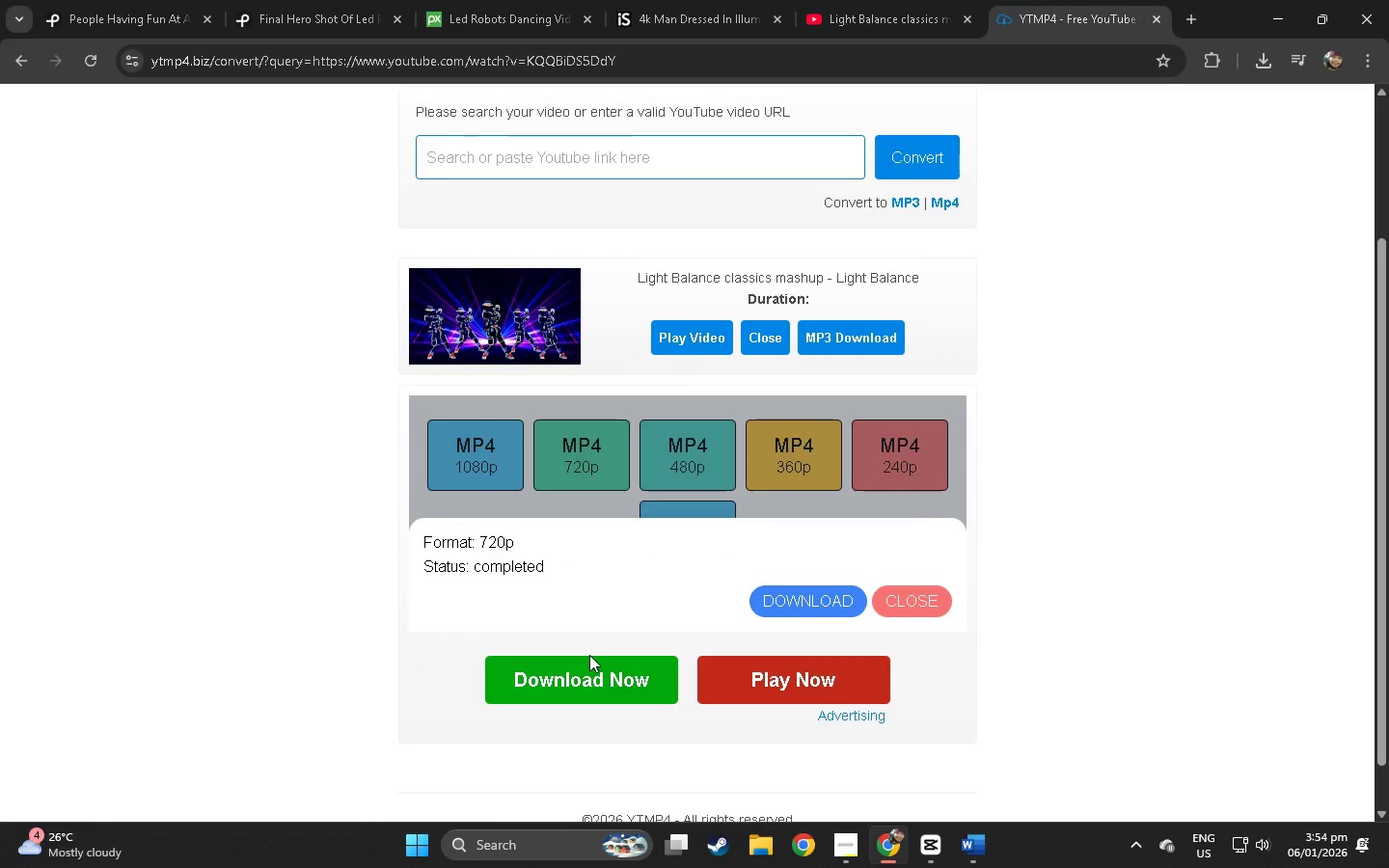 
left_click([649, 677])
 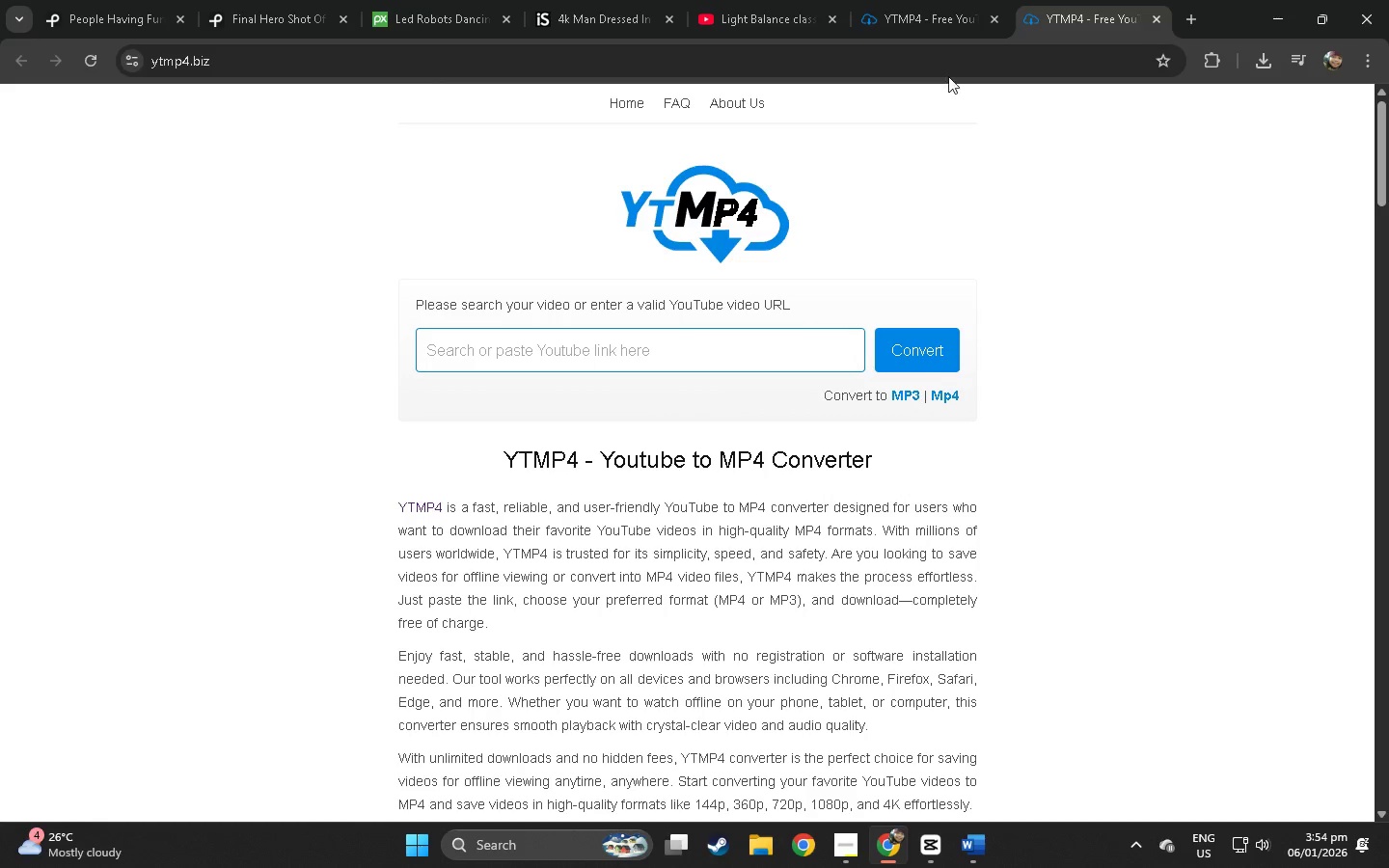 
left_click([1076, 0])
 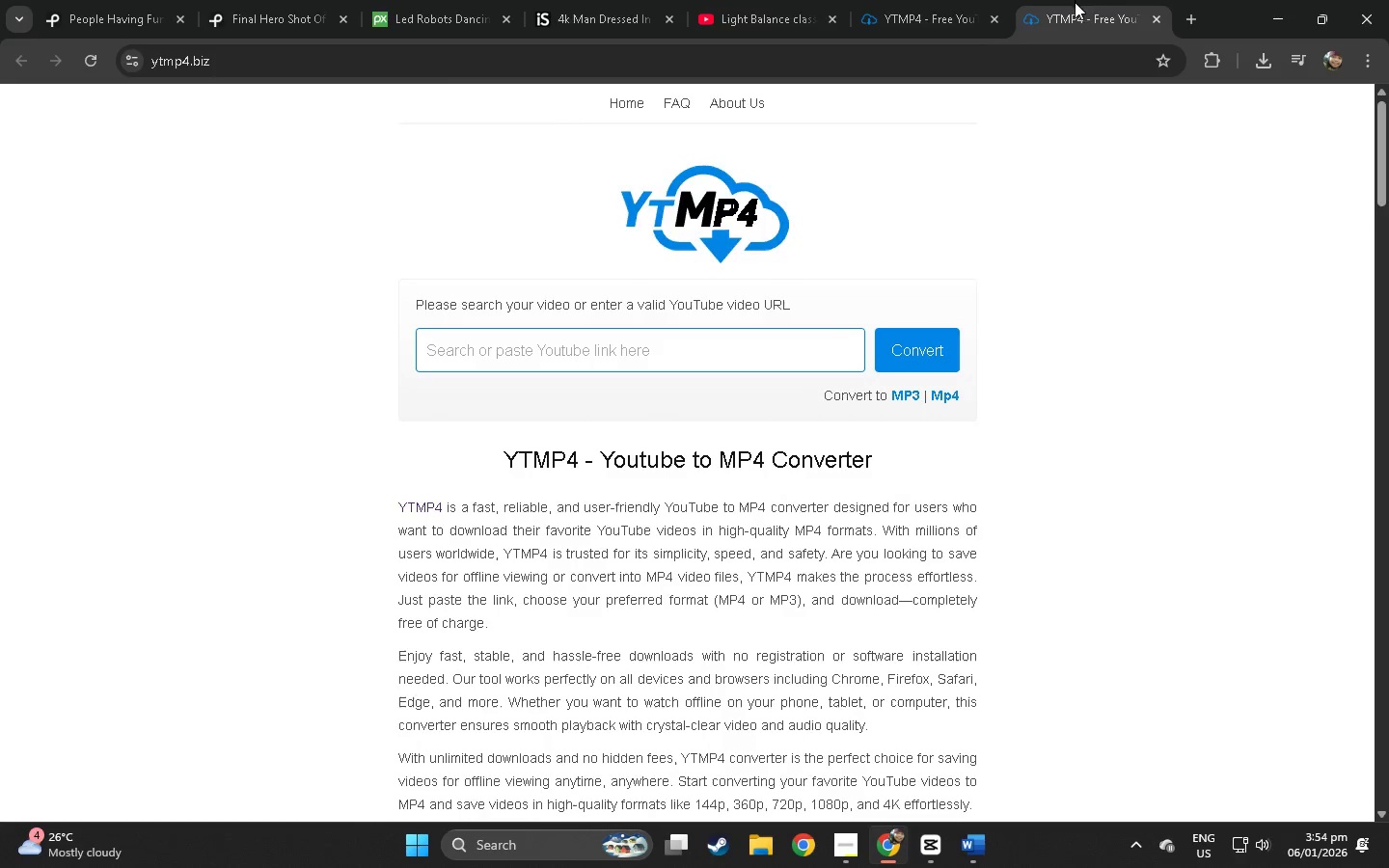 
key(Control+ControlLeft)
 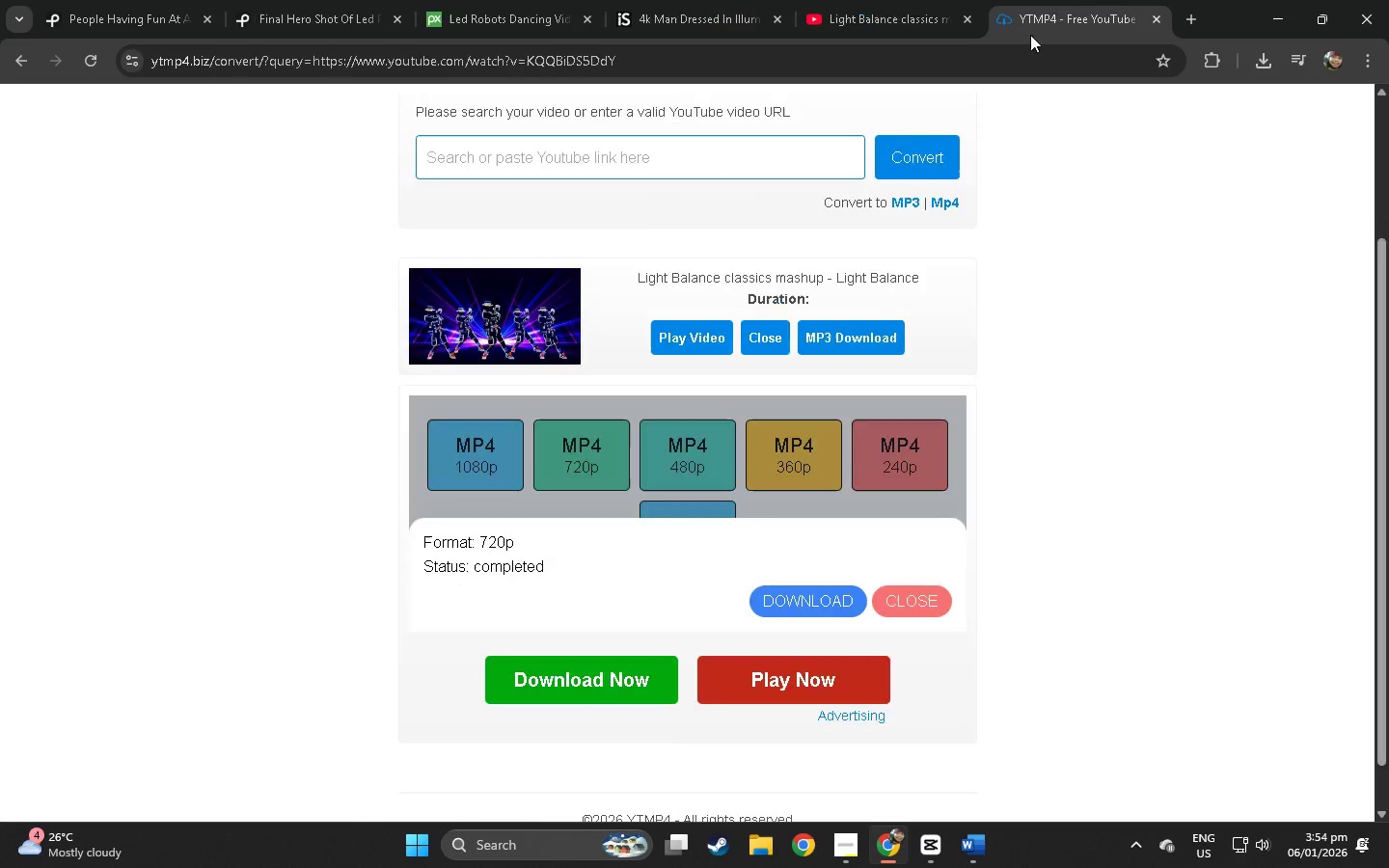 
key(Control+W)
 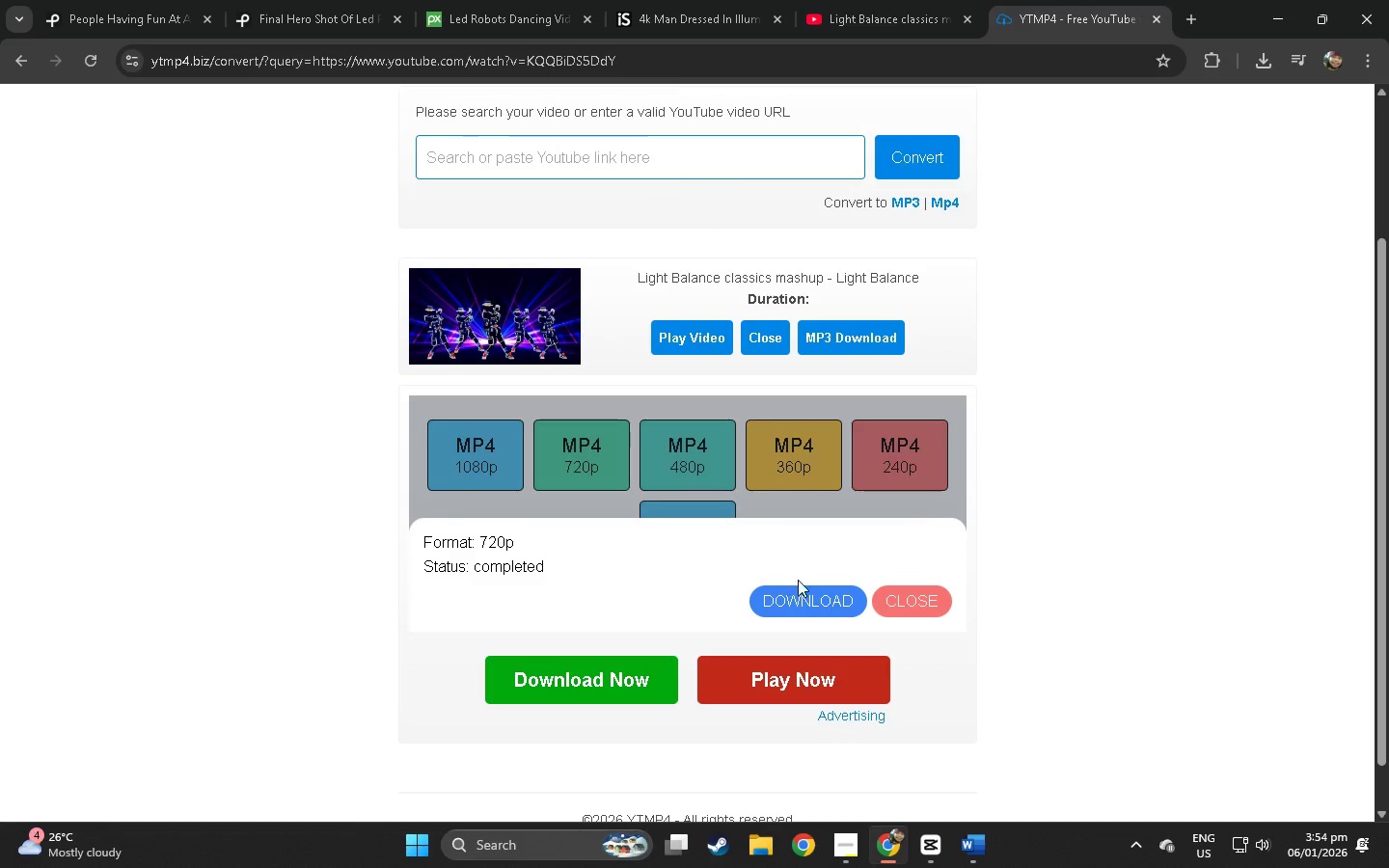 
left_click([807, 593])
 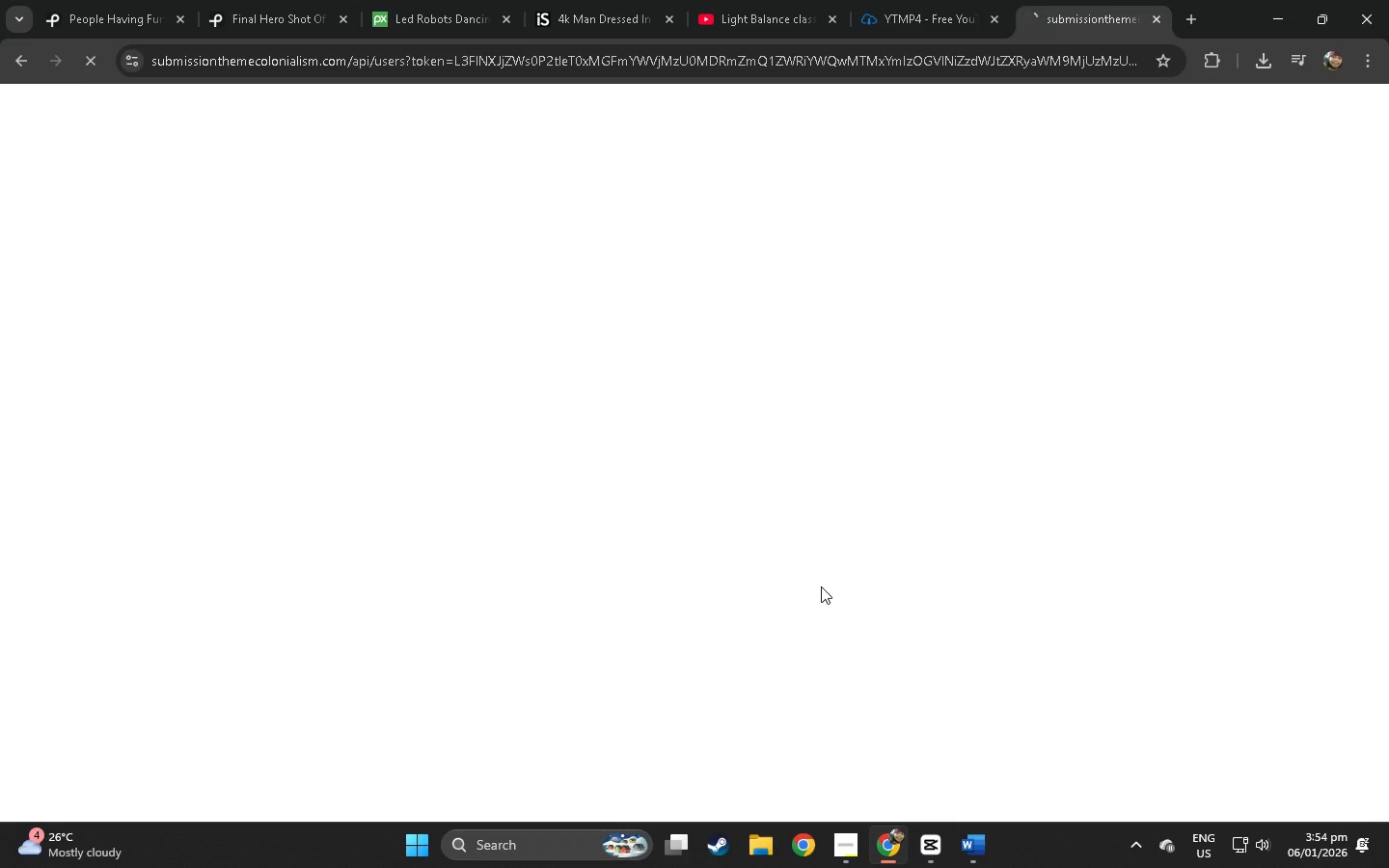 
key(Control+ControlLeft)
 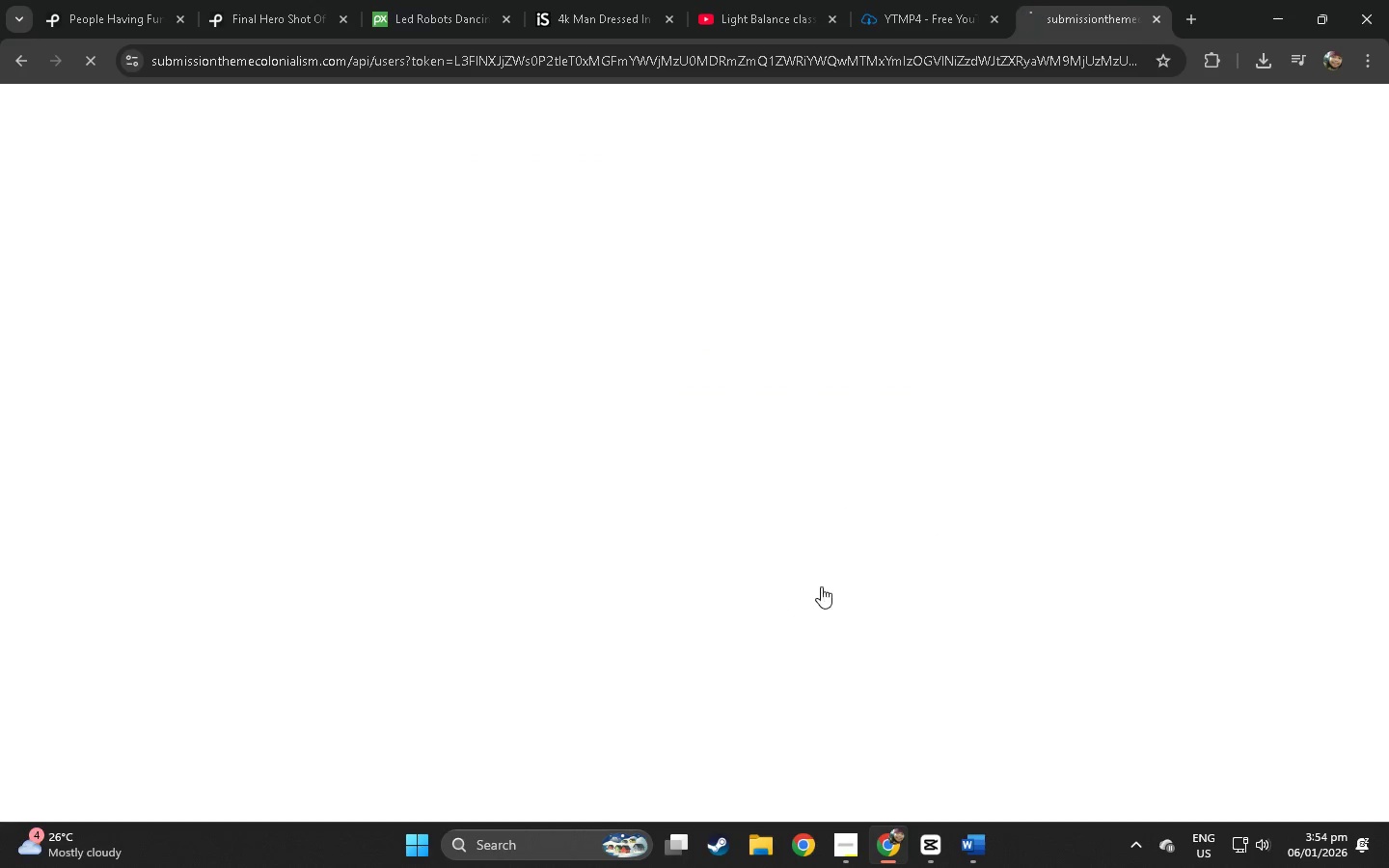 
key(Control+W)
 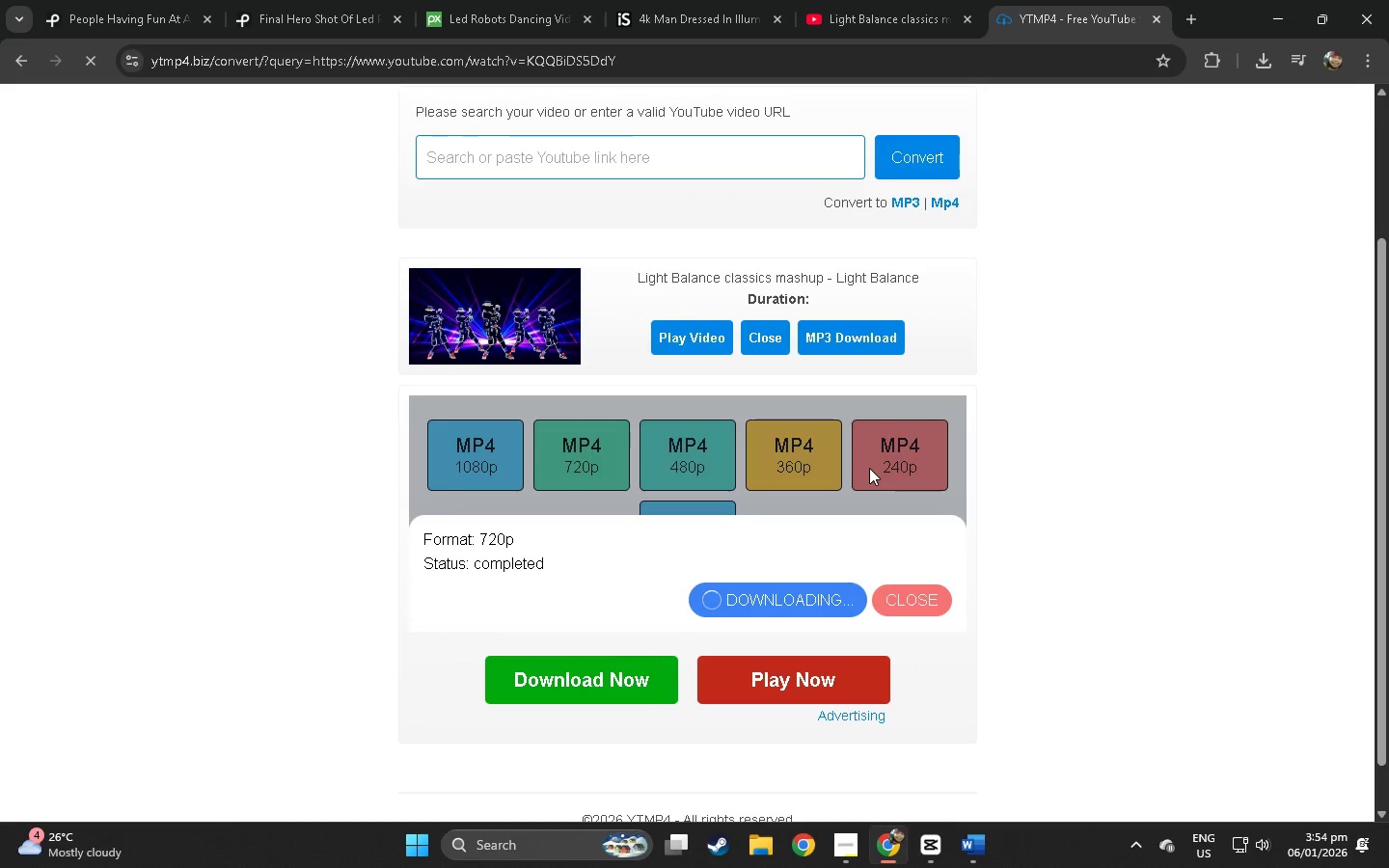 
wait(15.55)
 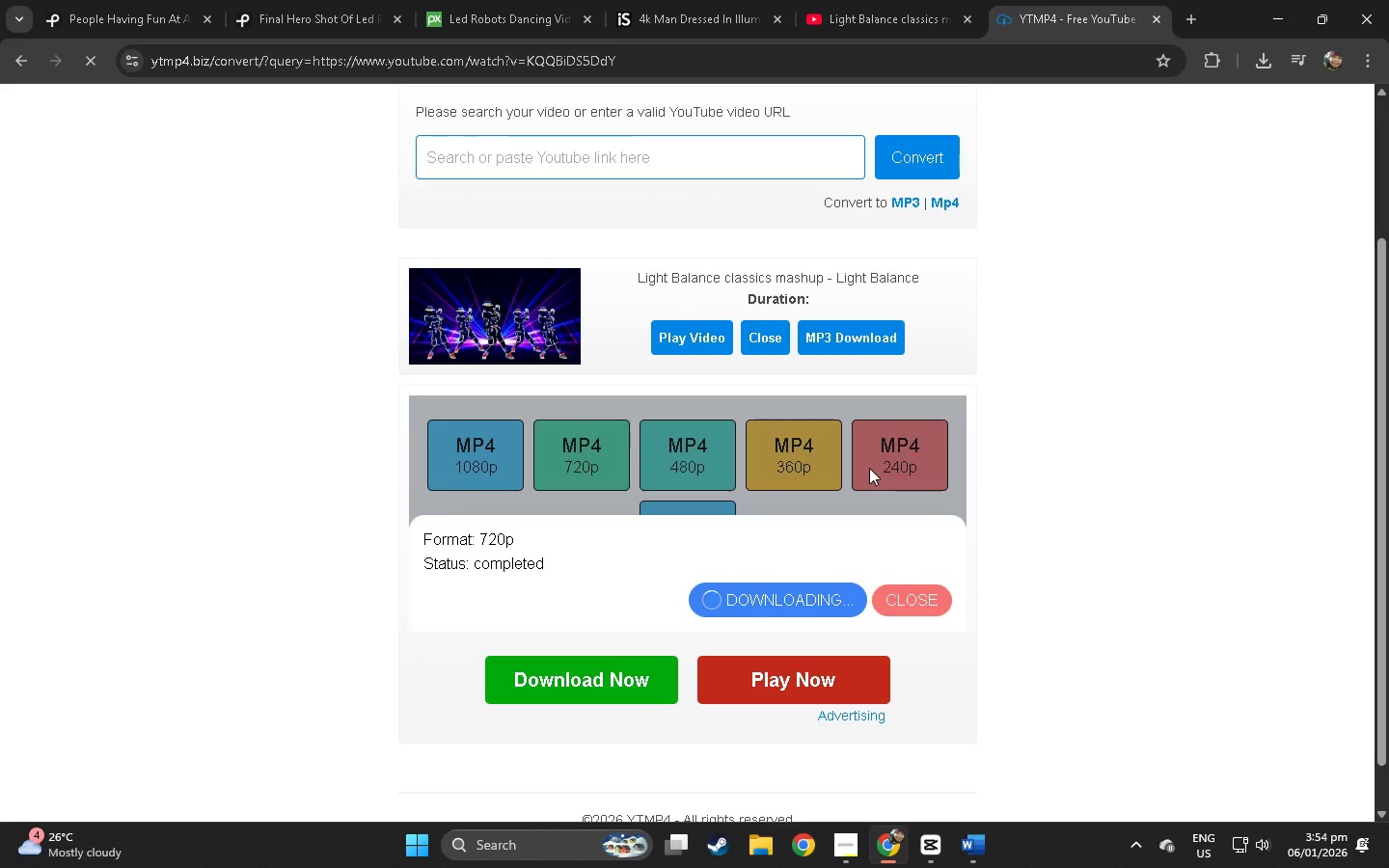 
left_click([834, 0])
 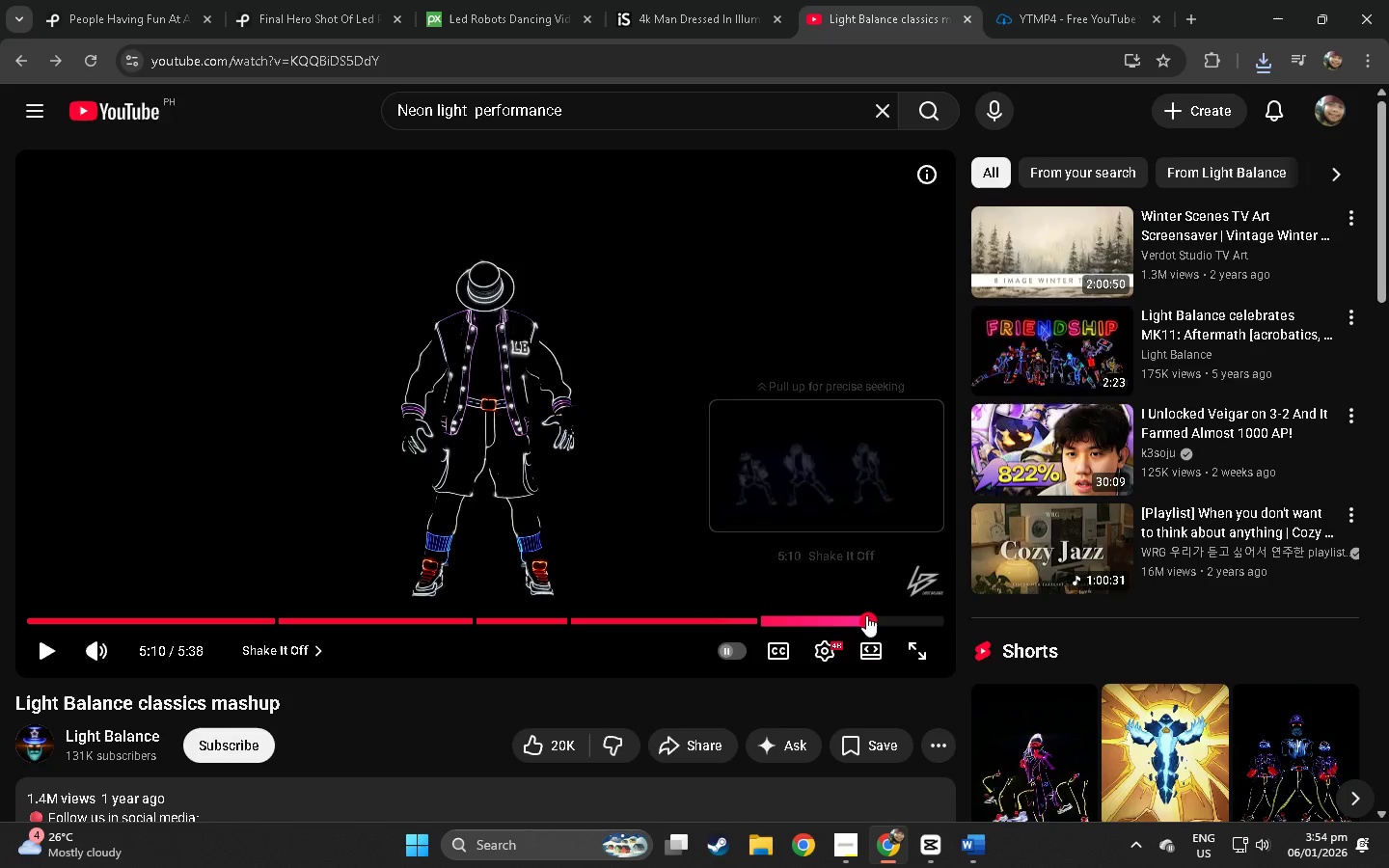 
left_click([717, 553])
 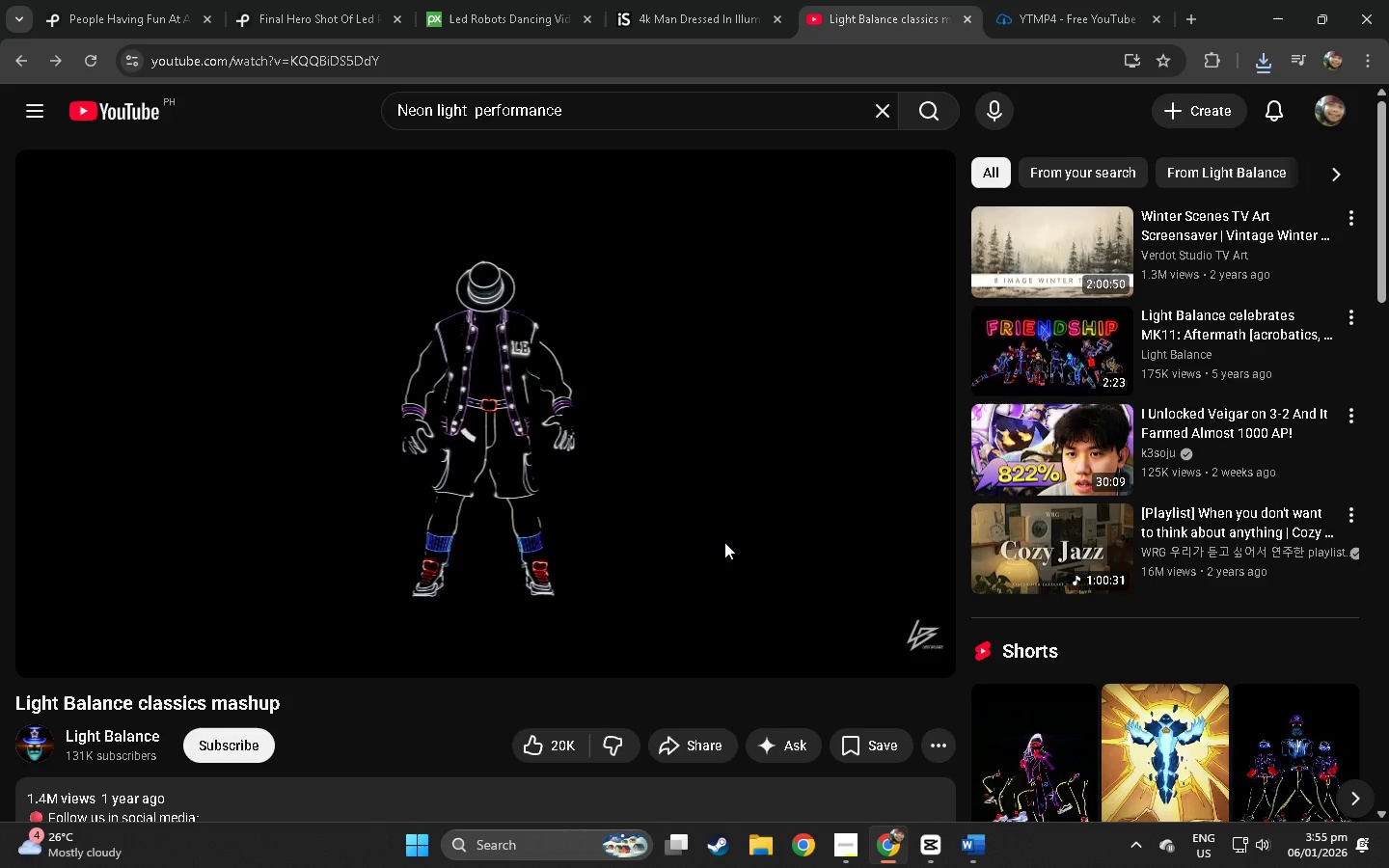 
wait(8.77)
 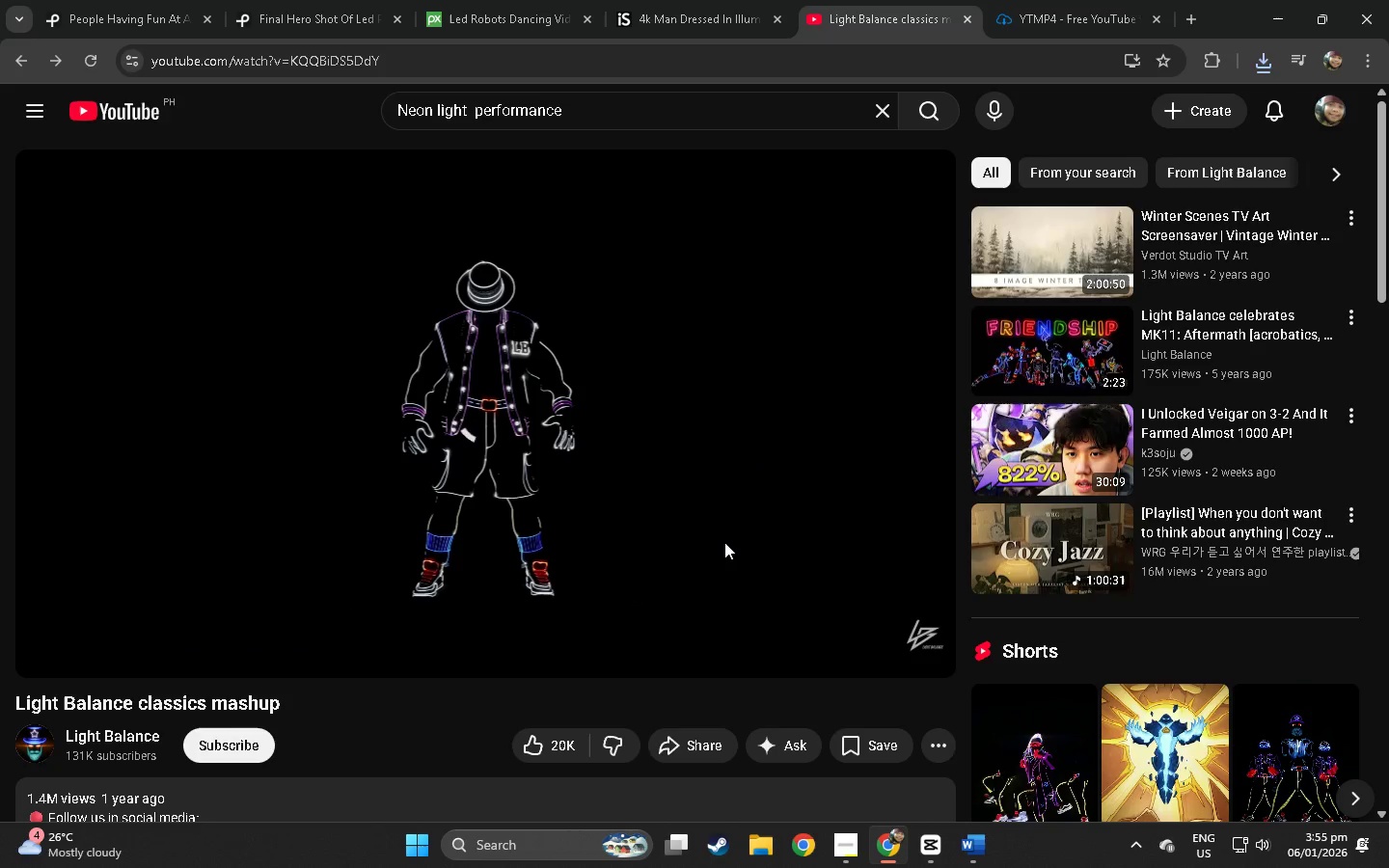 
left_click([1049, 2])
 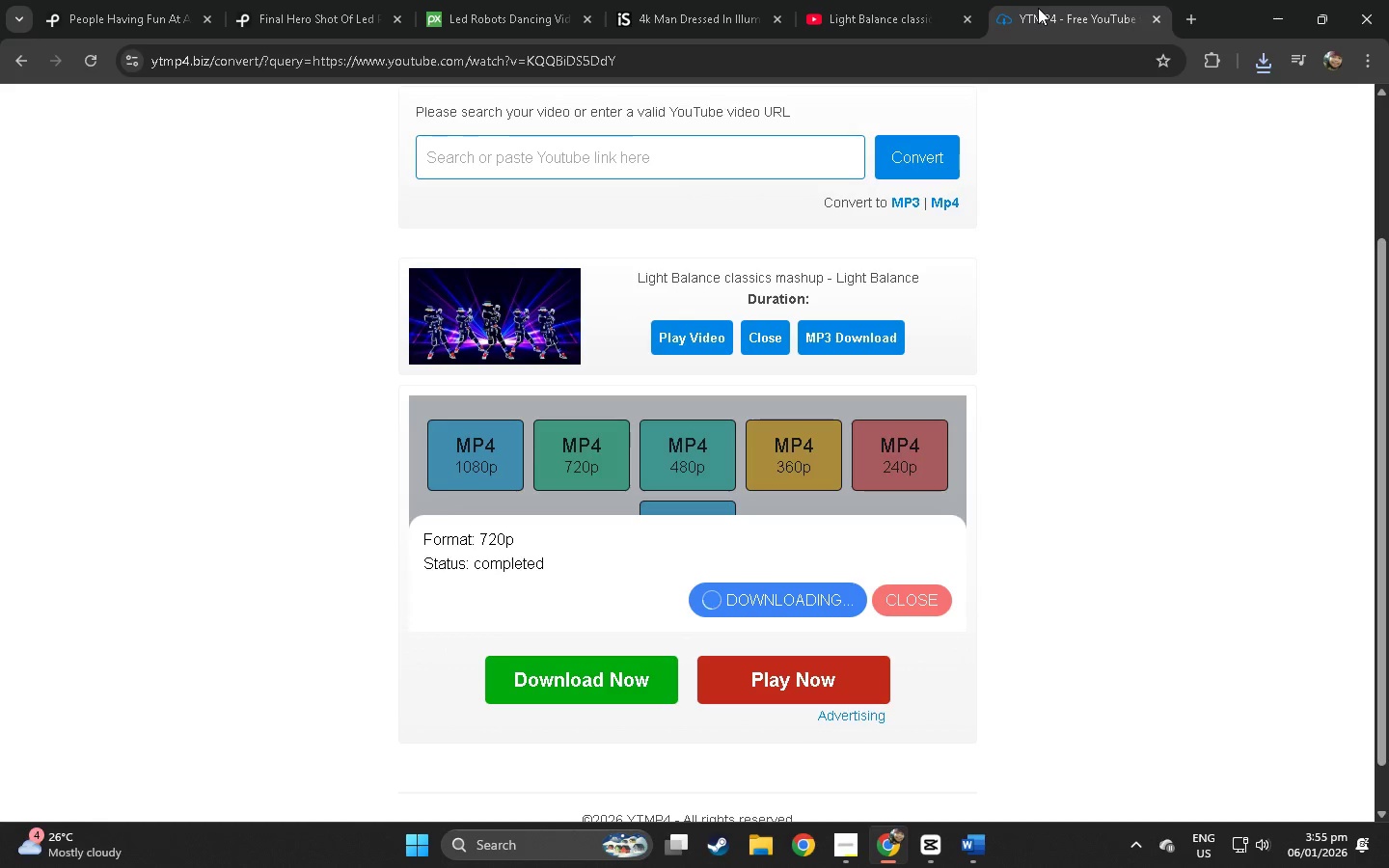 
left_click([899, 0])
 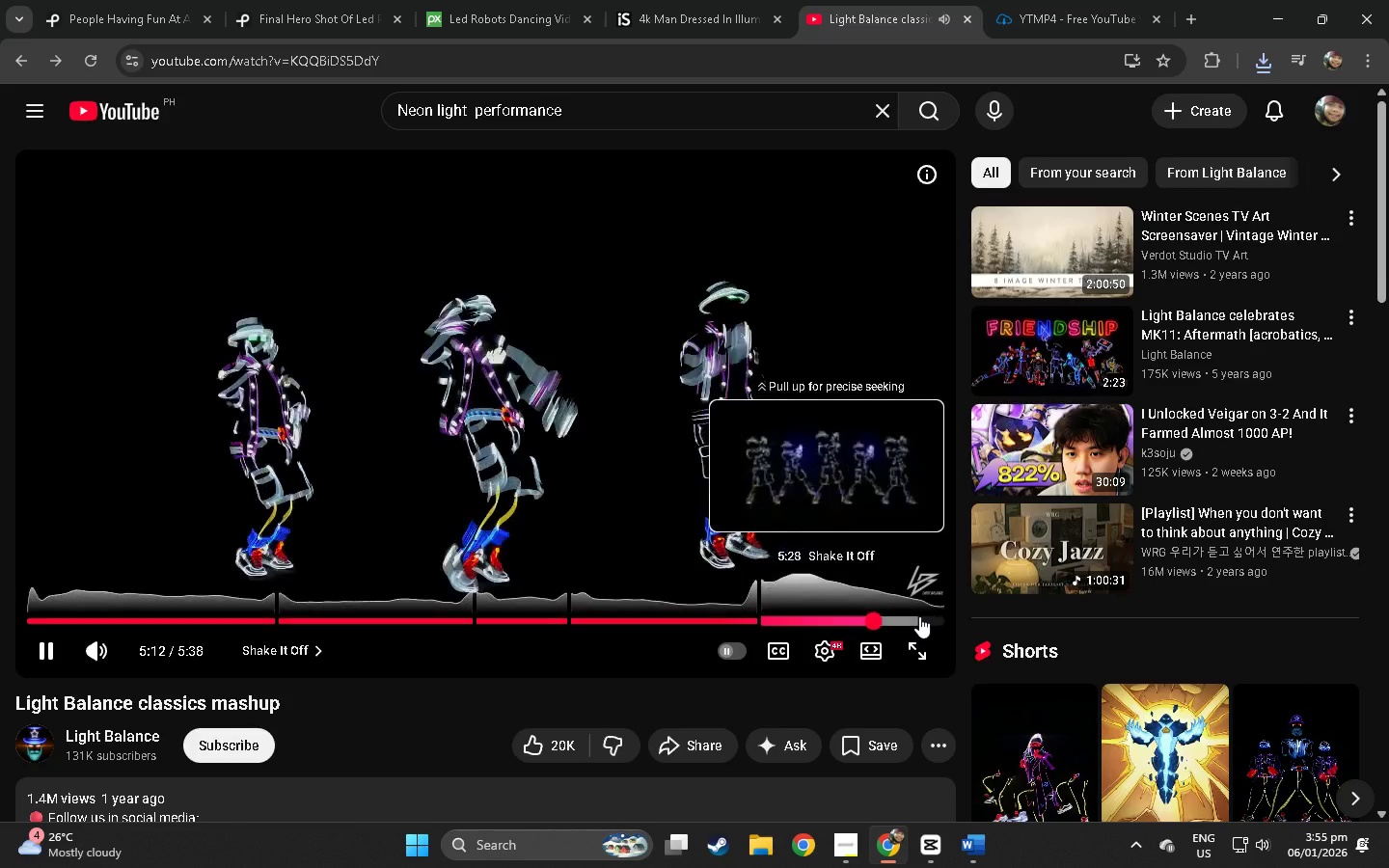 
left_click([924, 616])
 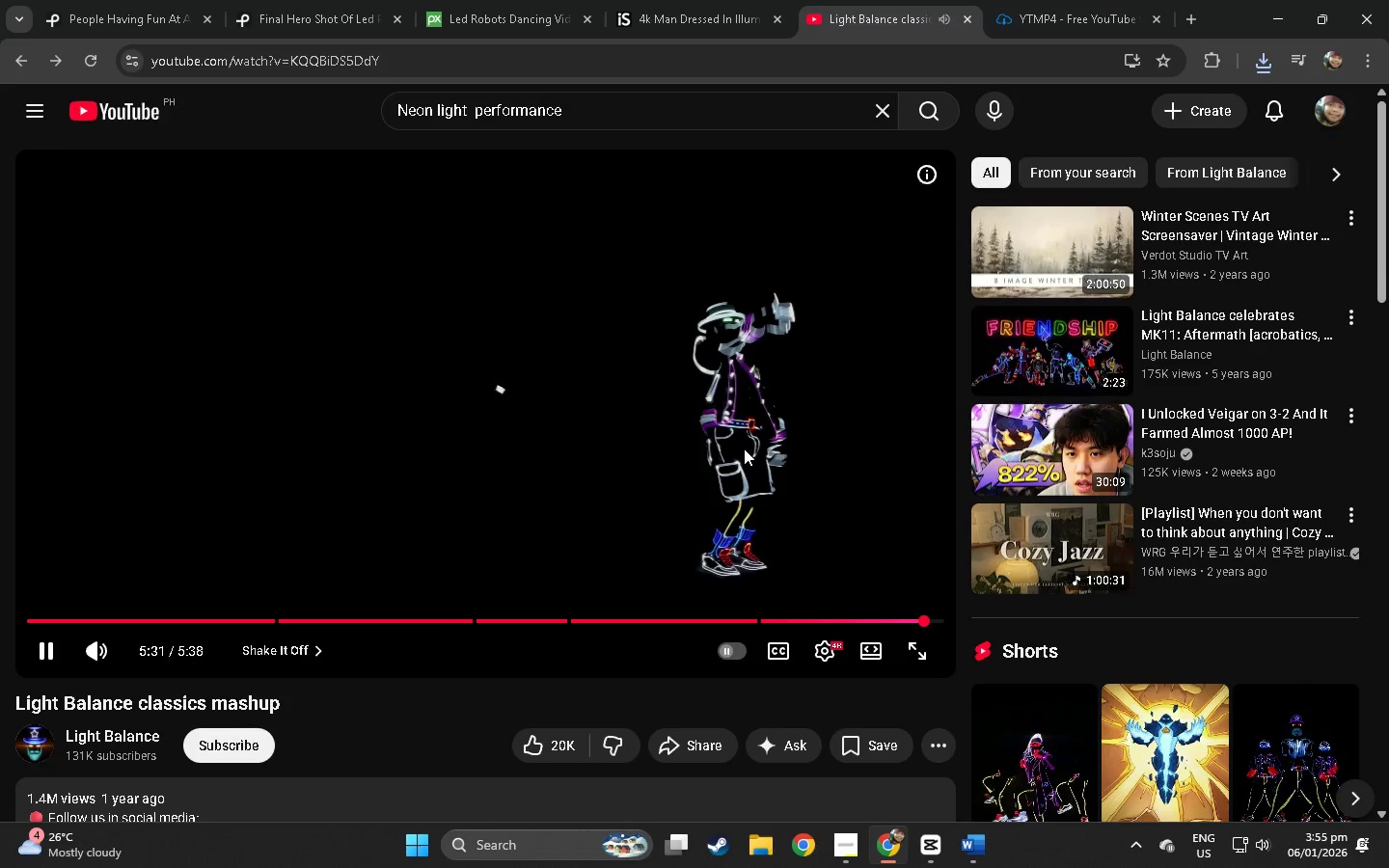 
wait(8.14)
 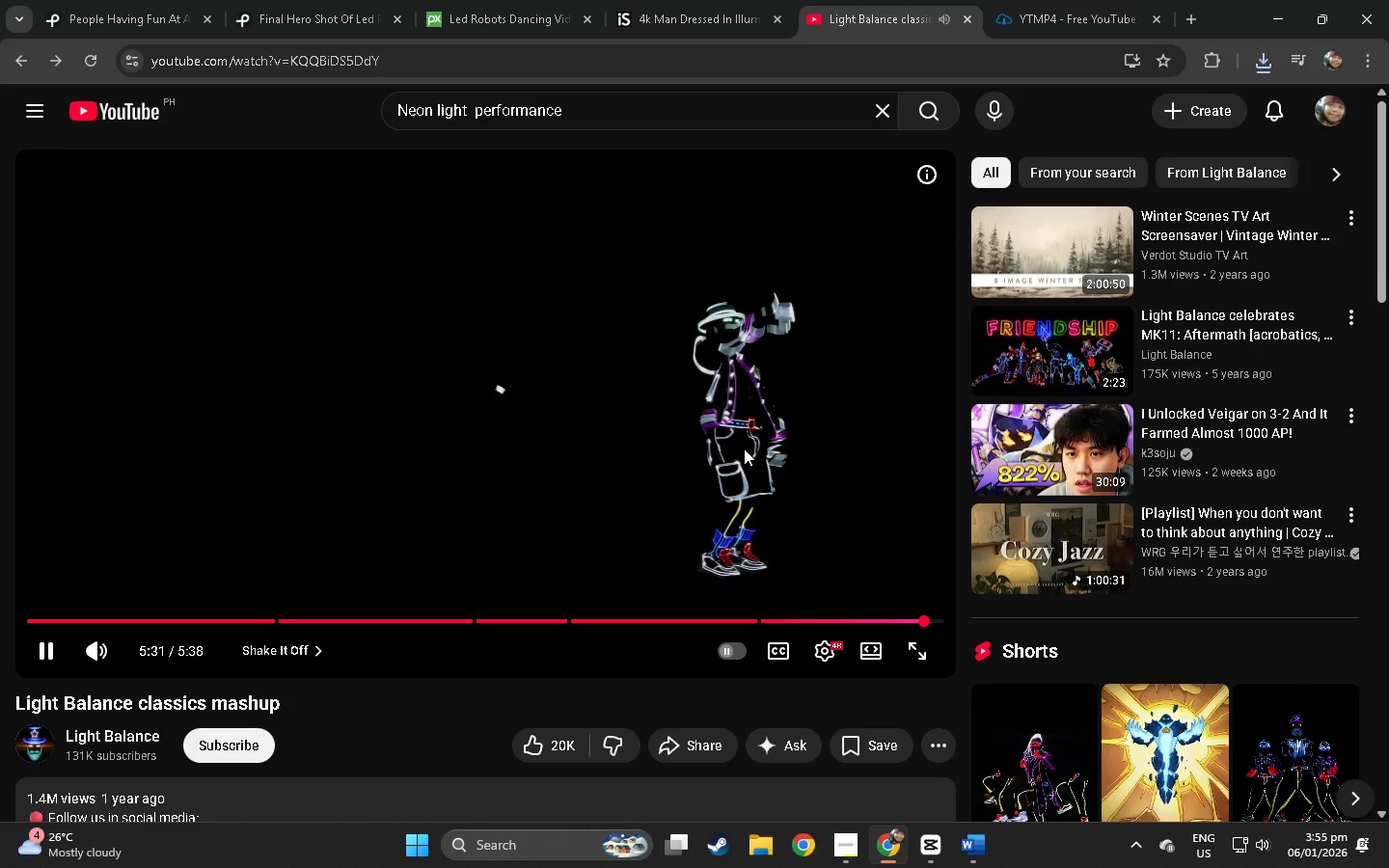 
left_click([622, 399])
 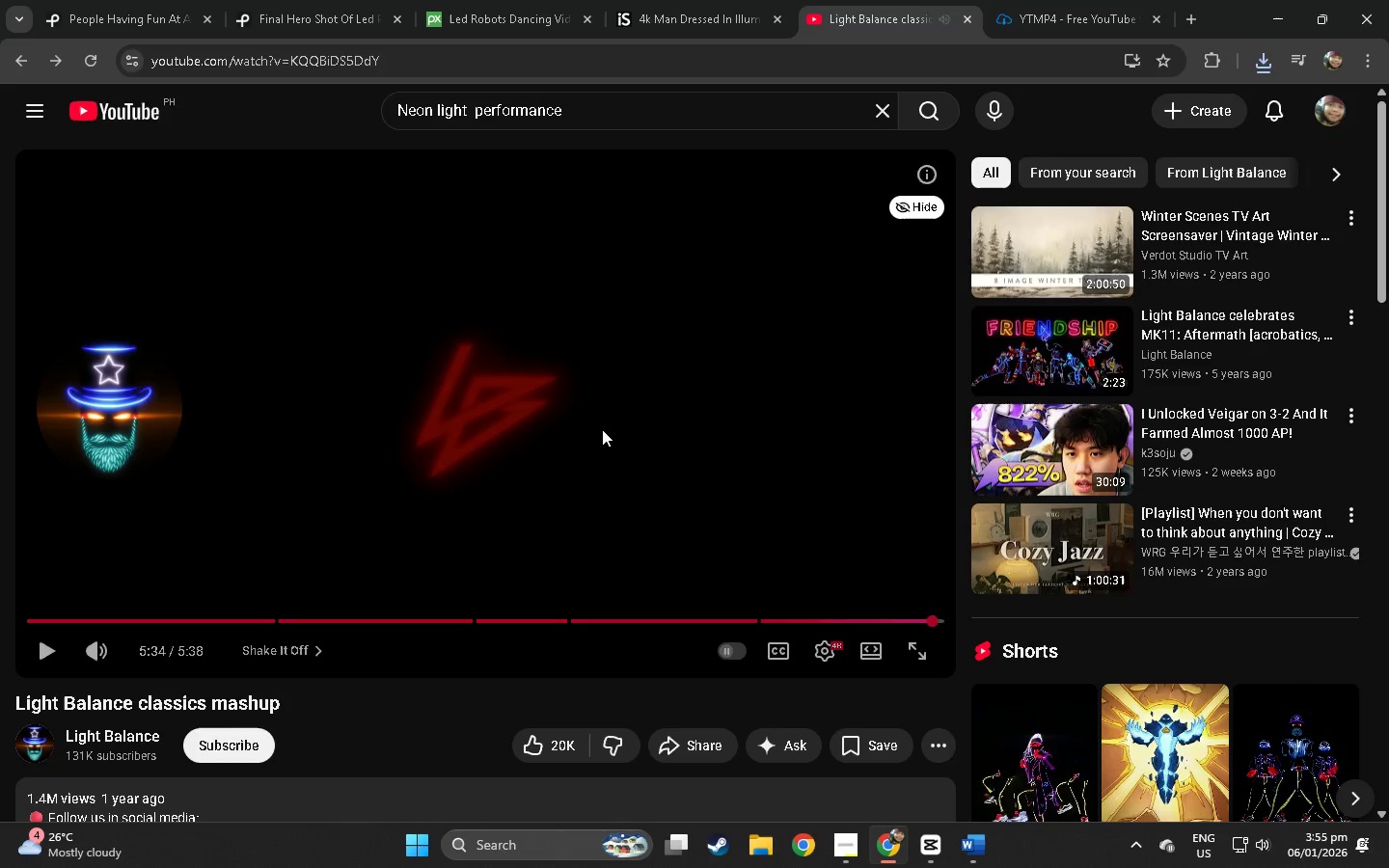 
key(Alt+AltLeft)
 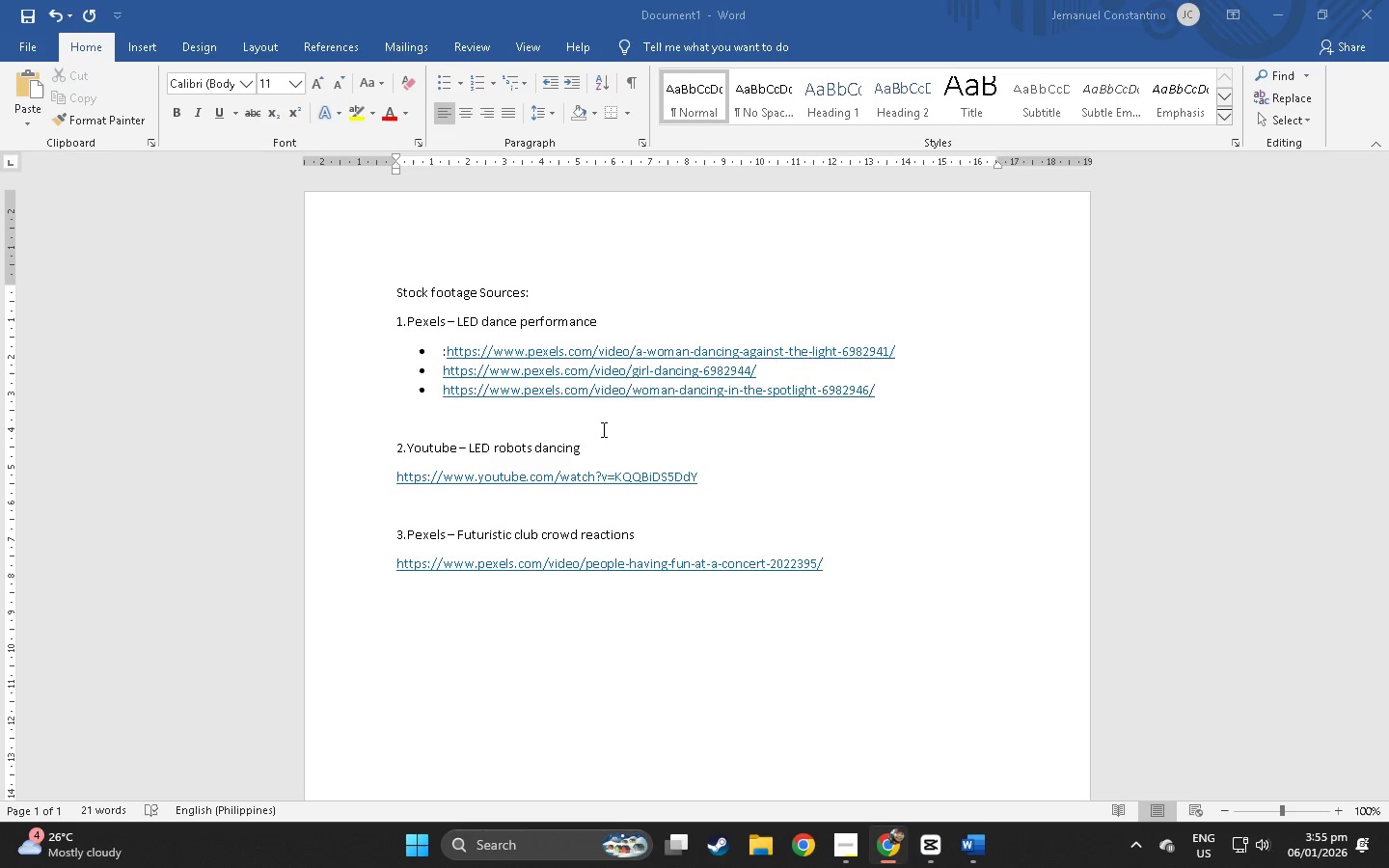 
key(Alt+Tab)